 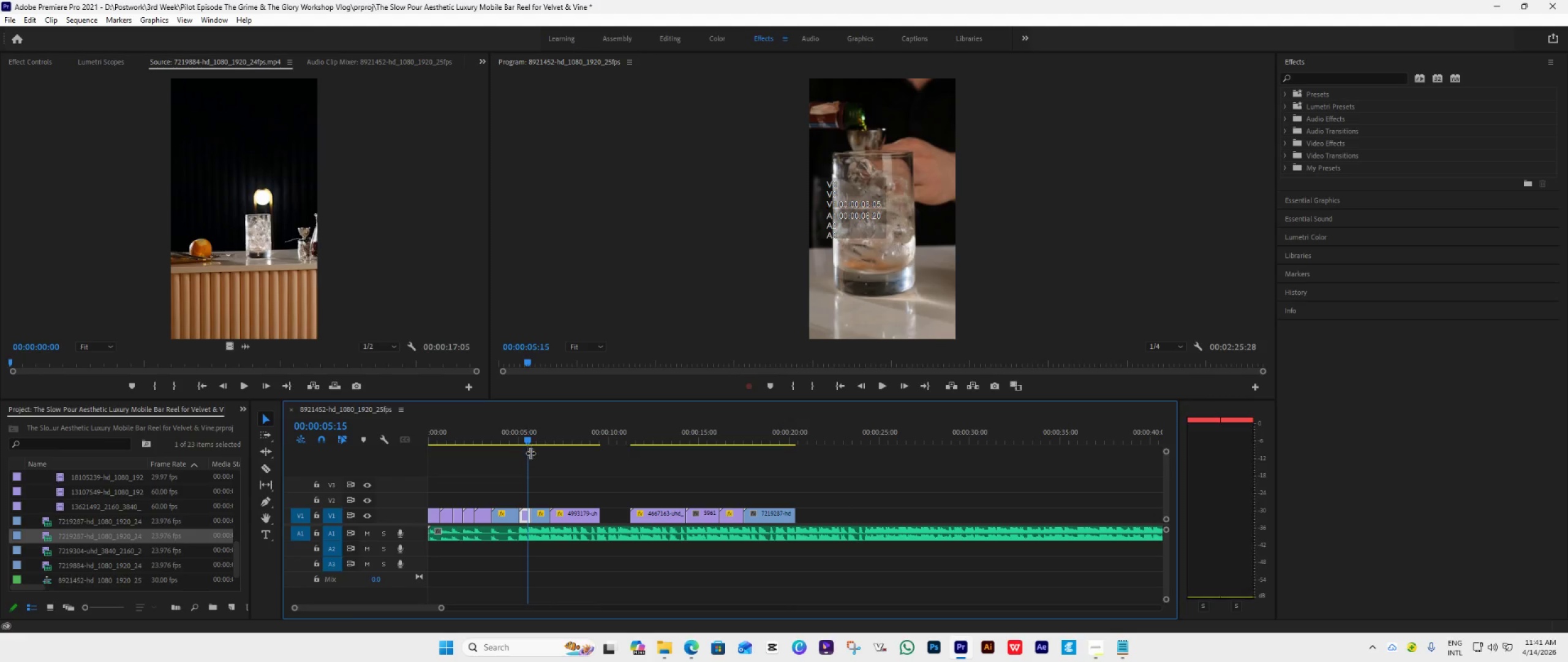 
key(Space)
 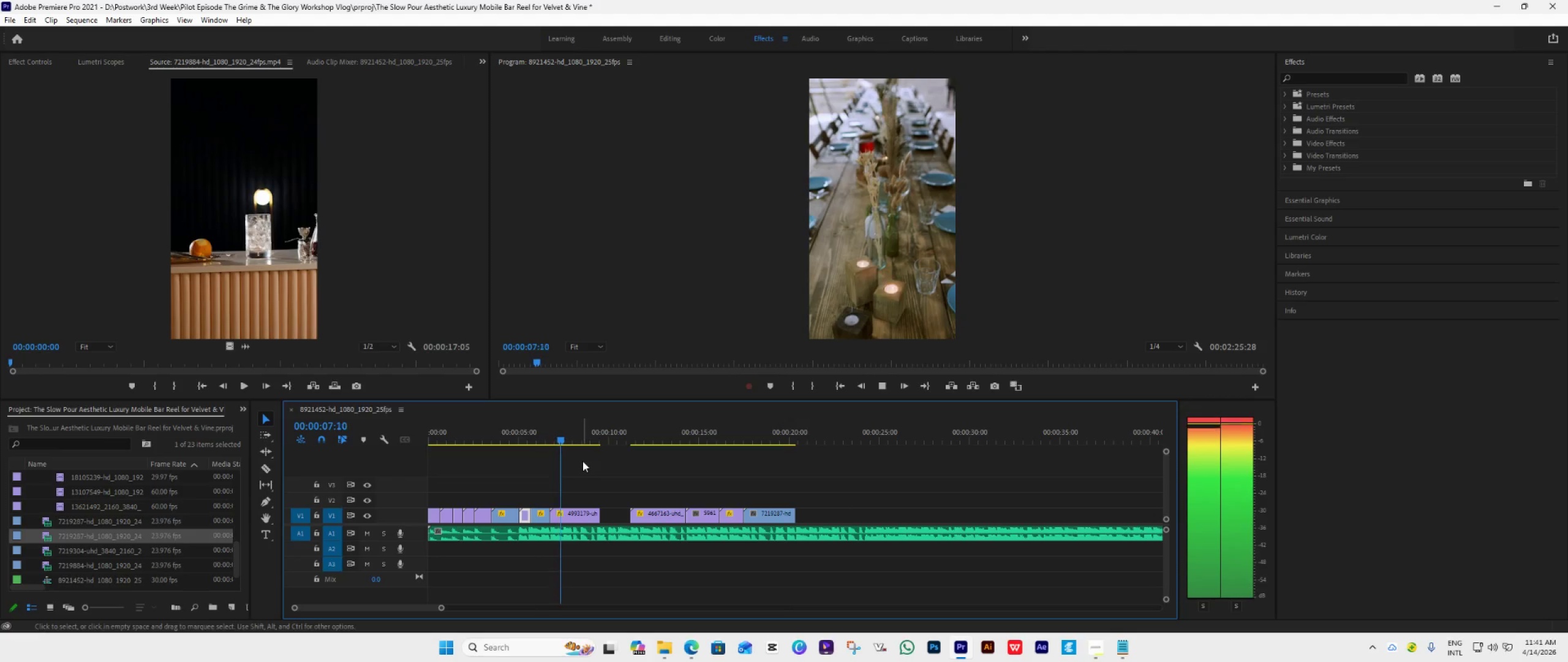 
key(Space)
 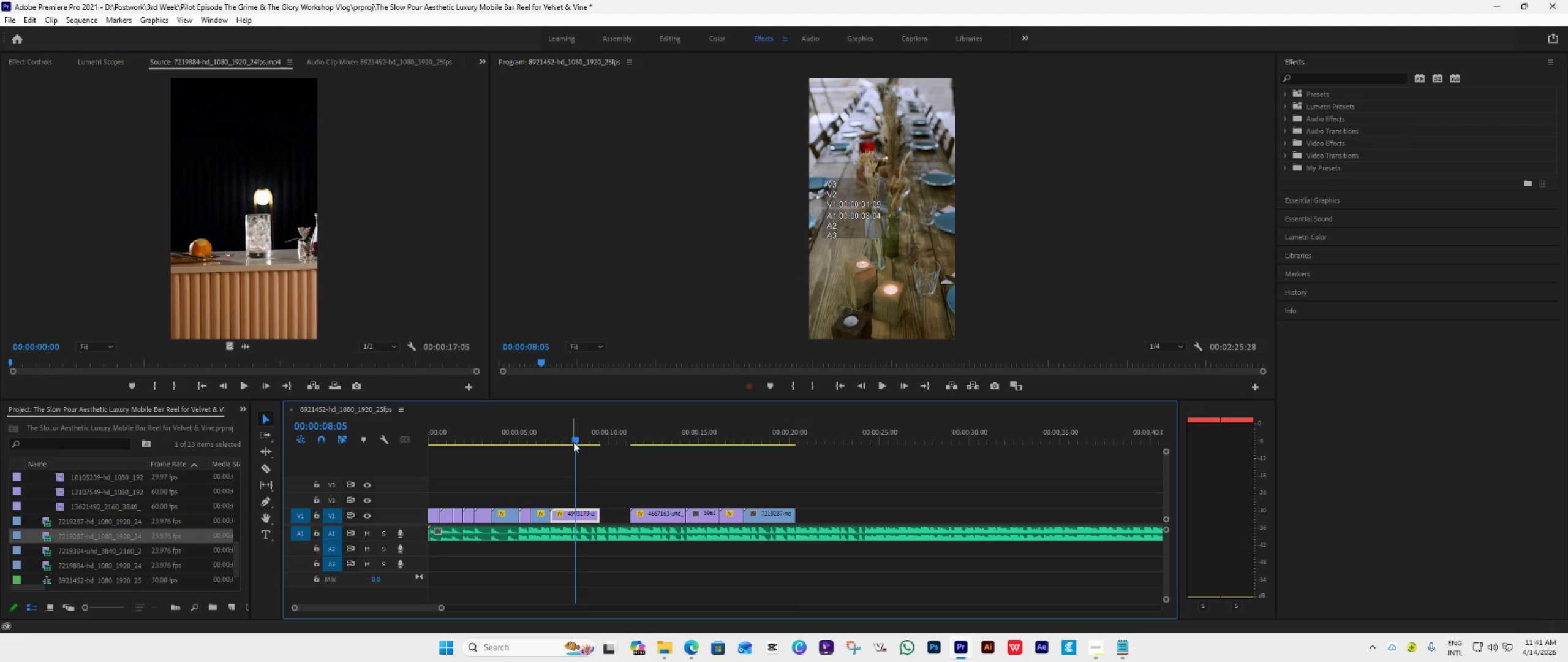 
left_click_drag(start_coordinate=[574, 441], to_coordinate=[529, 468])
 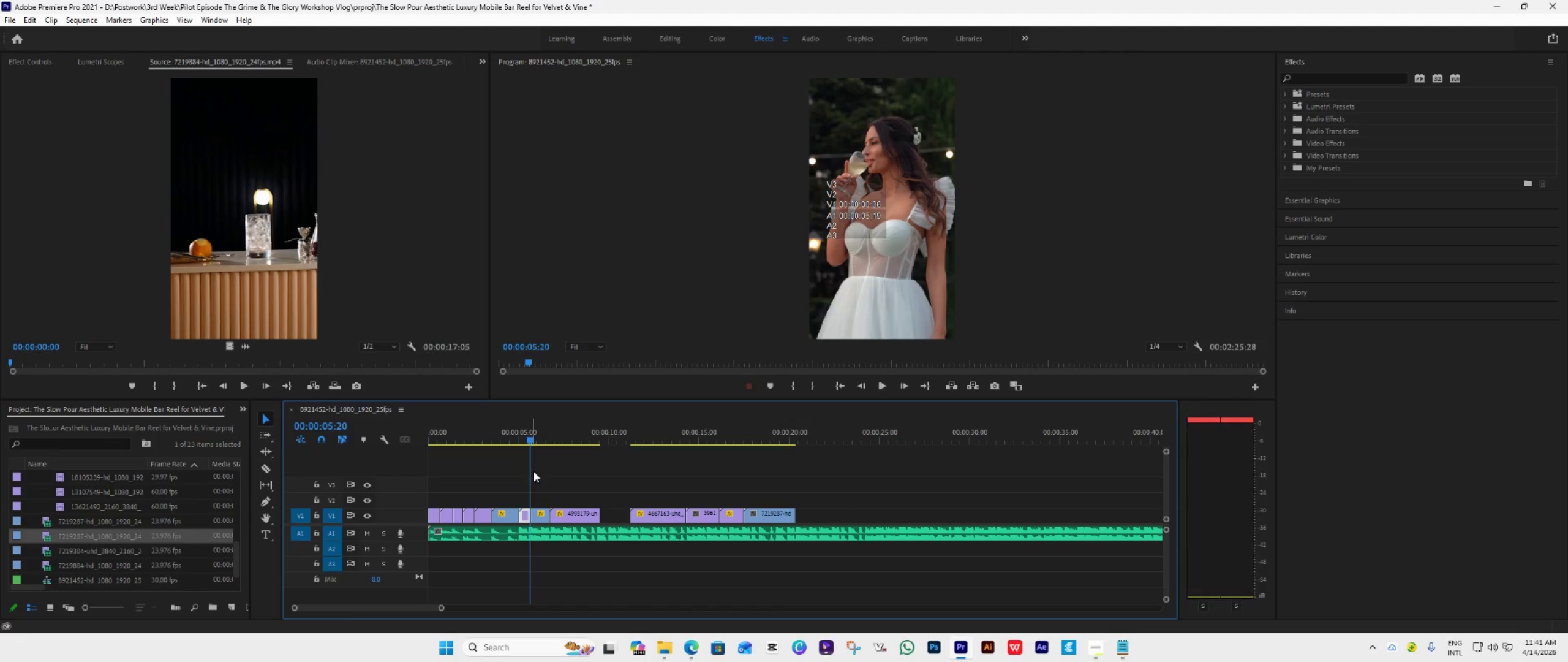 
key(Space)
 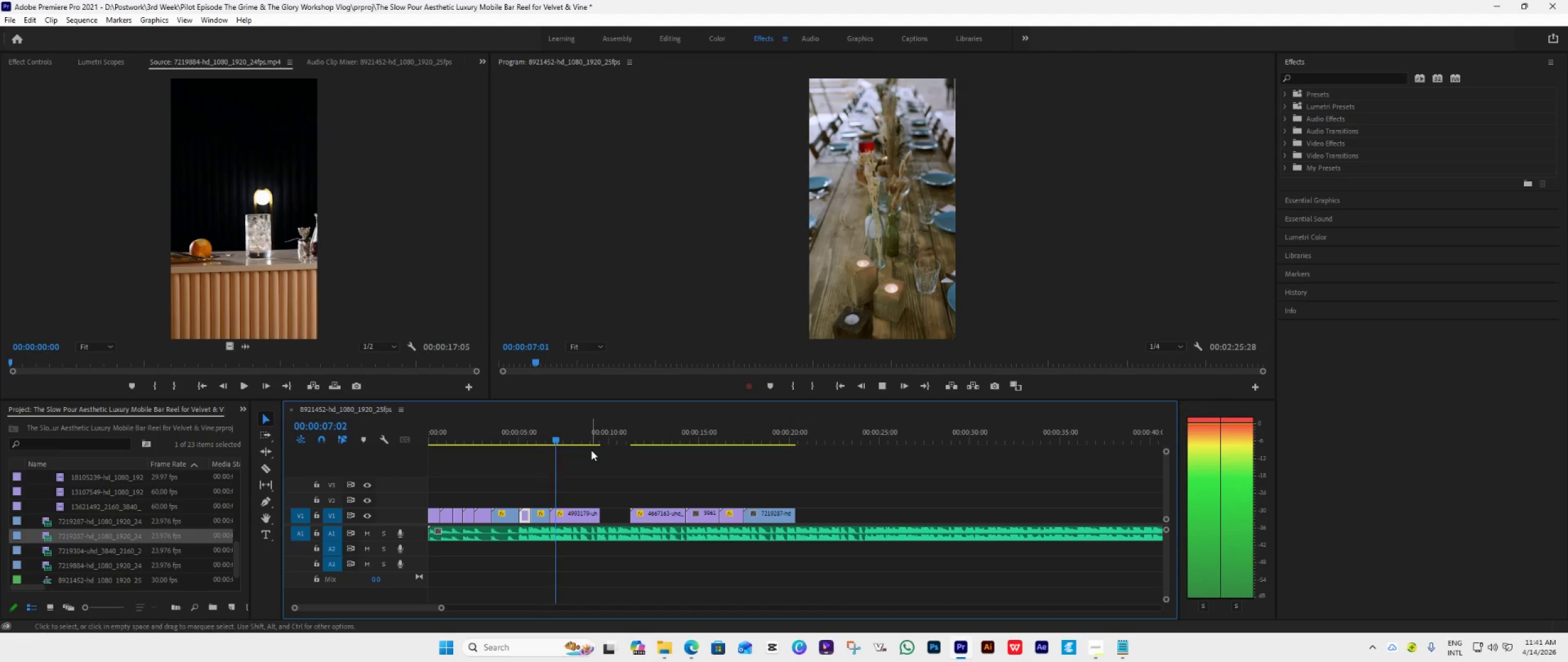 
key(Space)
 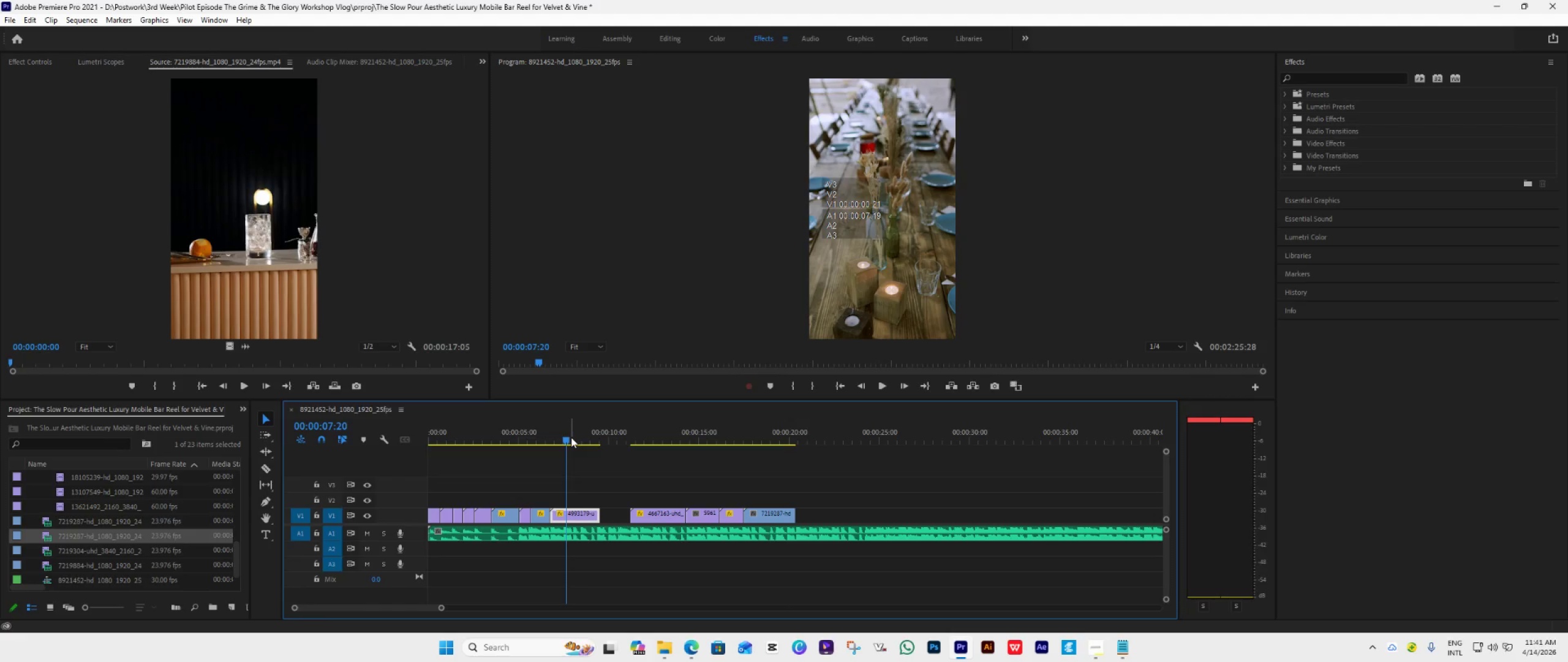 
left_click_drag(start_coordinate=[565, 438], to_coordinate=[533, 462])
 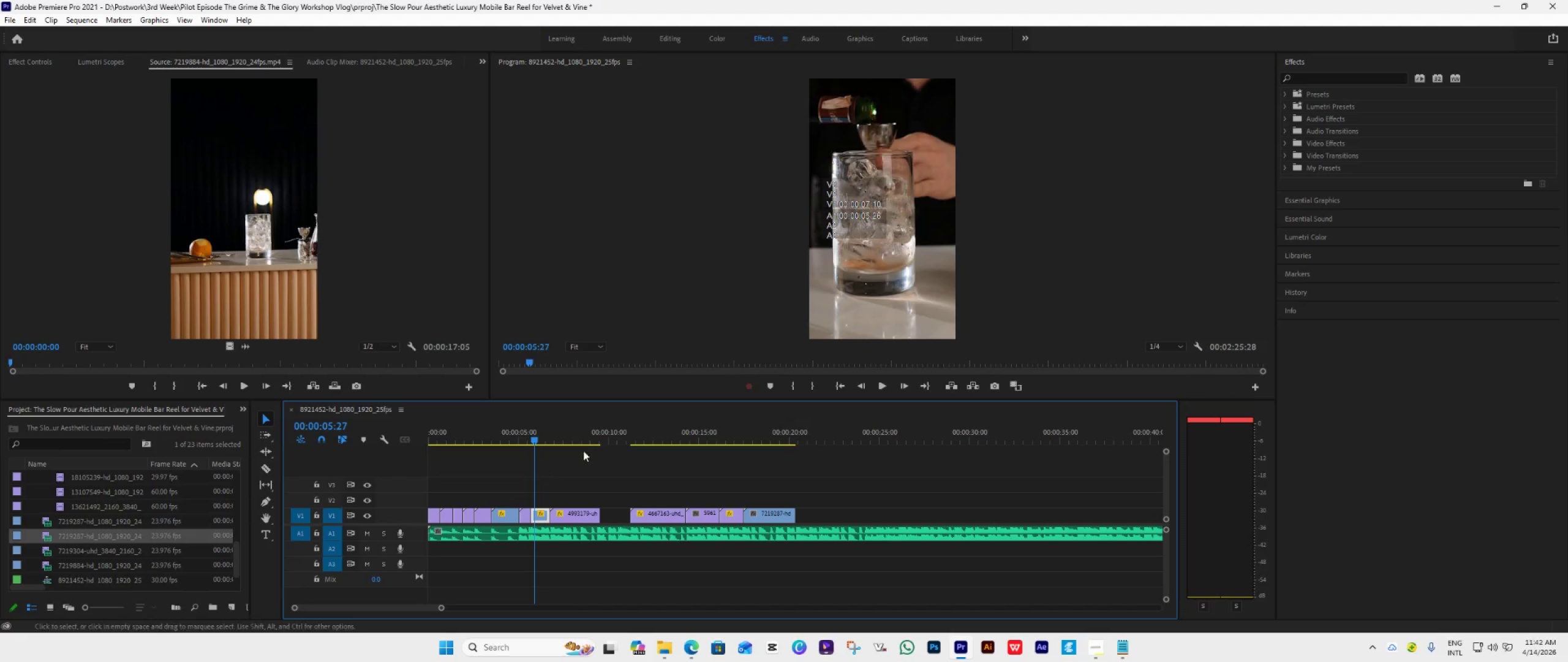 
key(Space)
 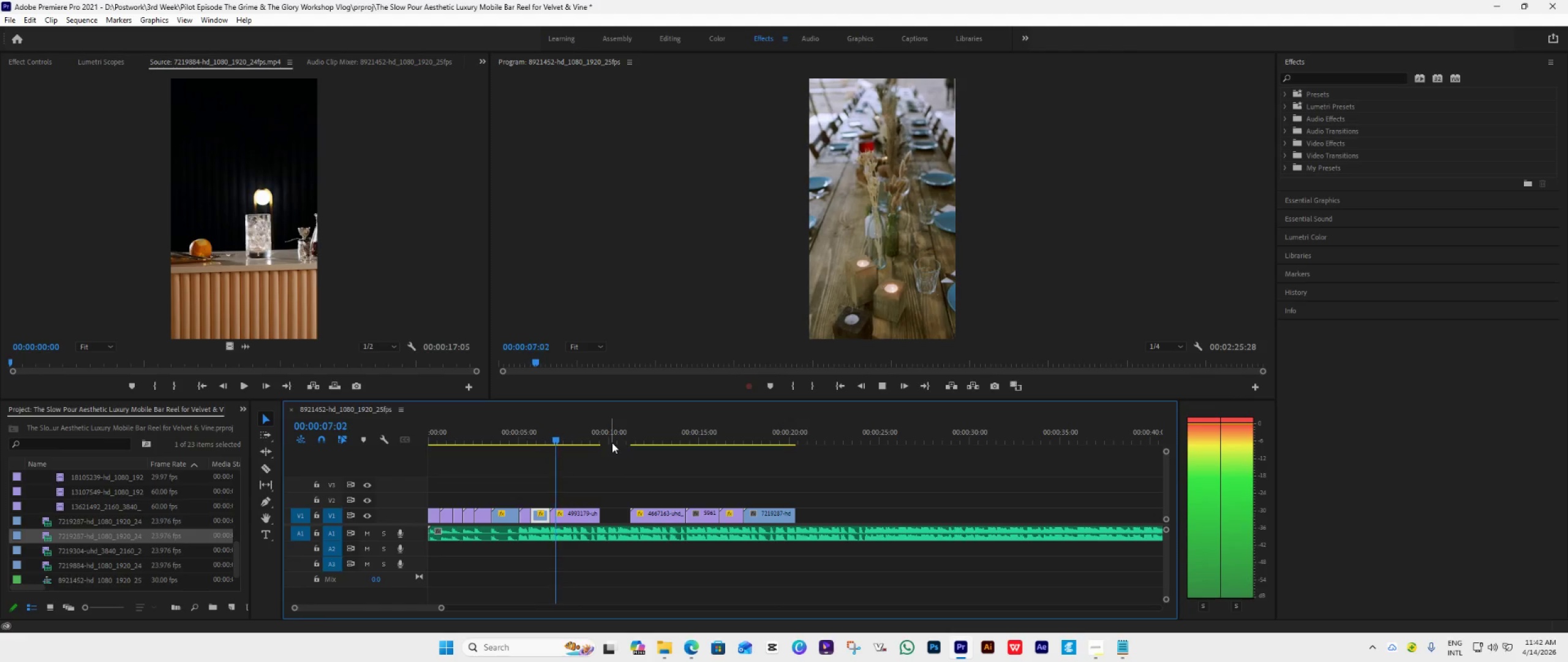 
key(Space)
 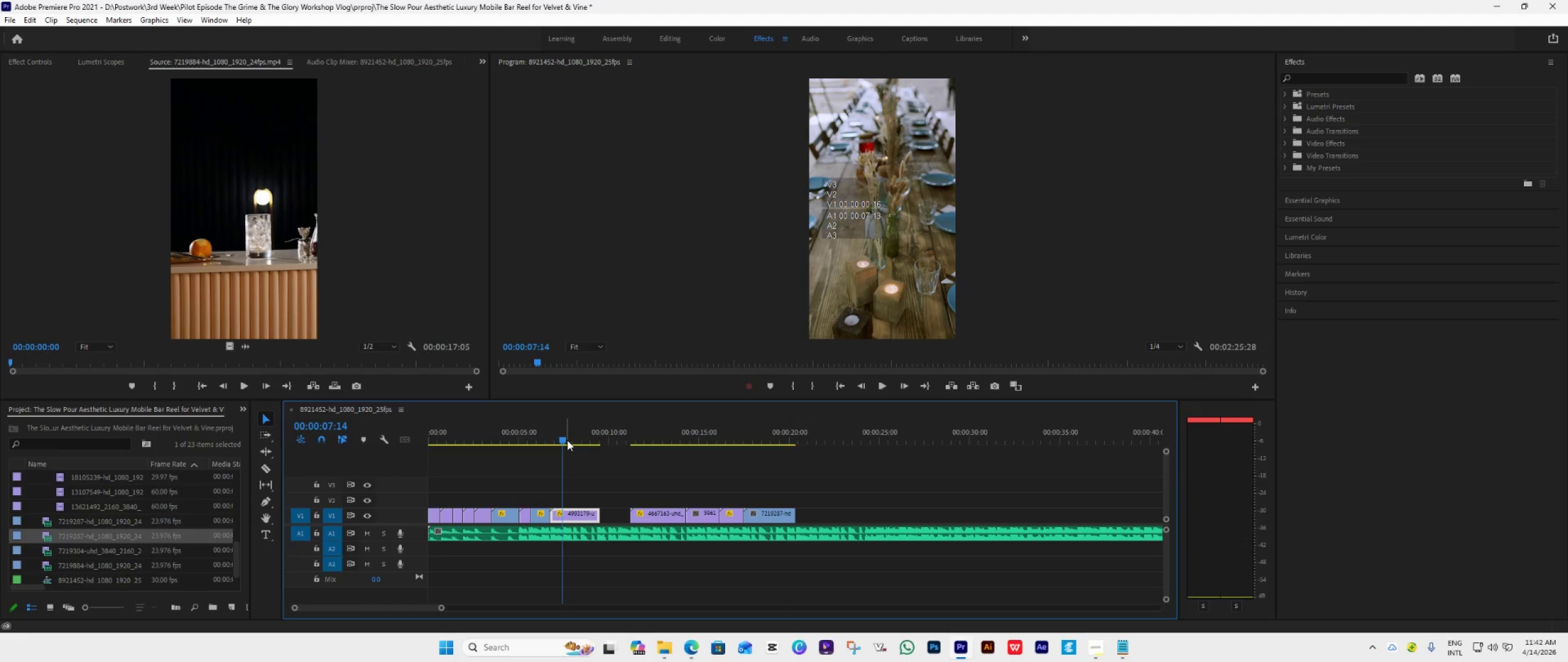 
left_click_drag(start_coordinate=[562, 439], to_coordinate=[535, 460])
 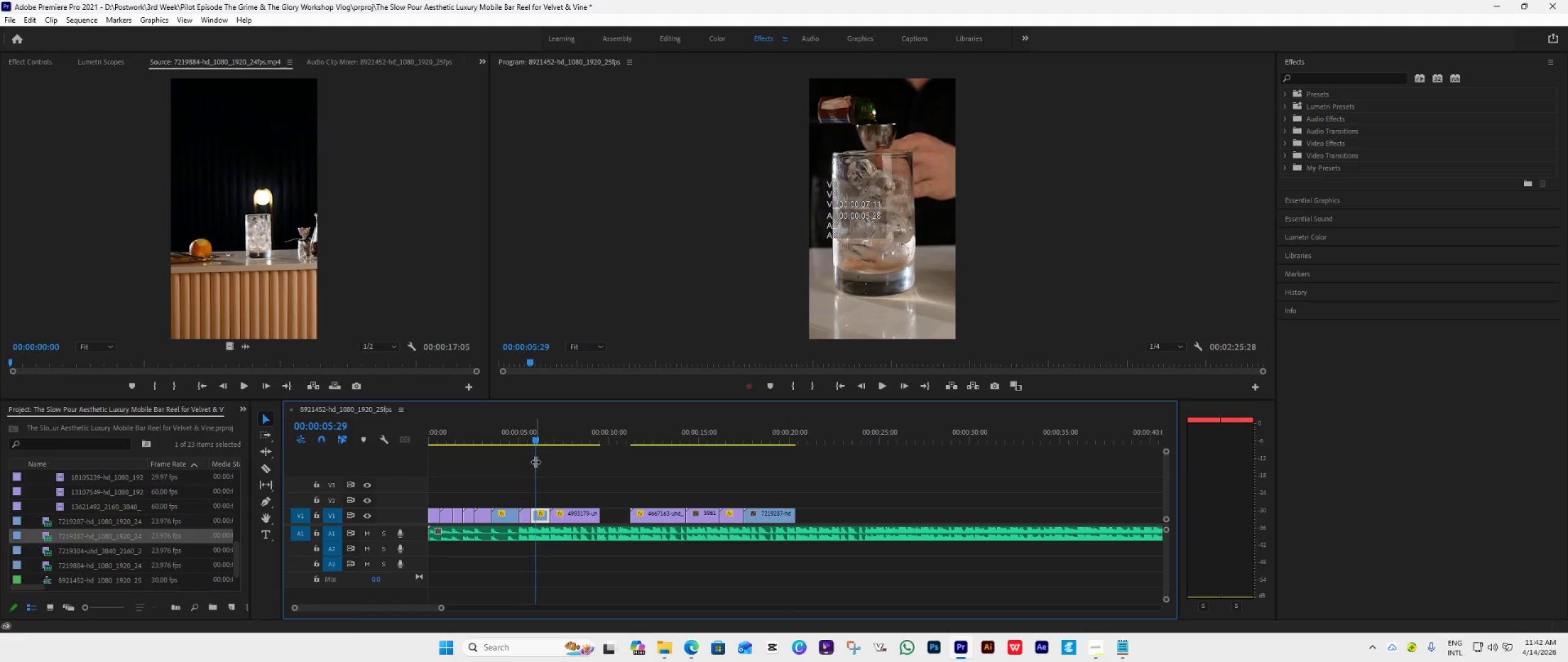 
key(Space)
 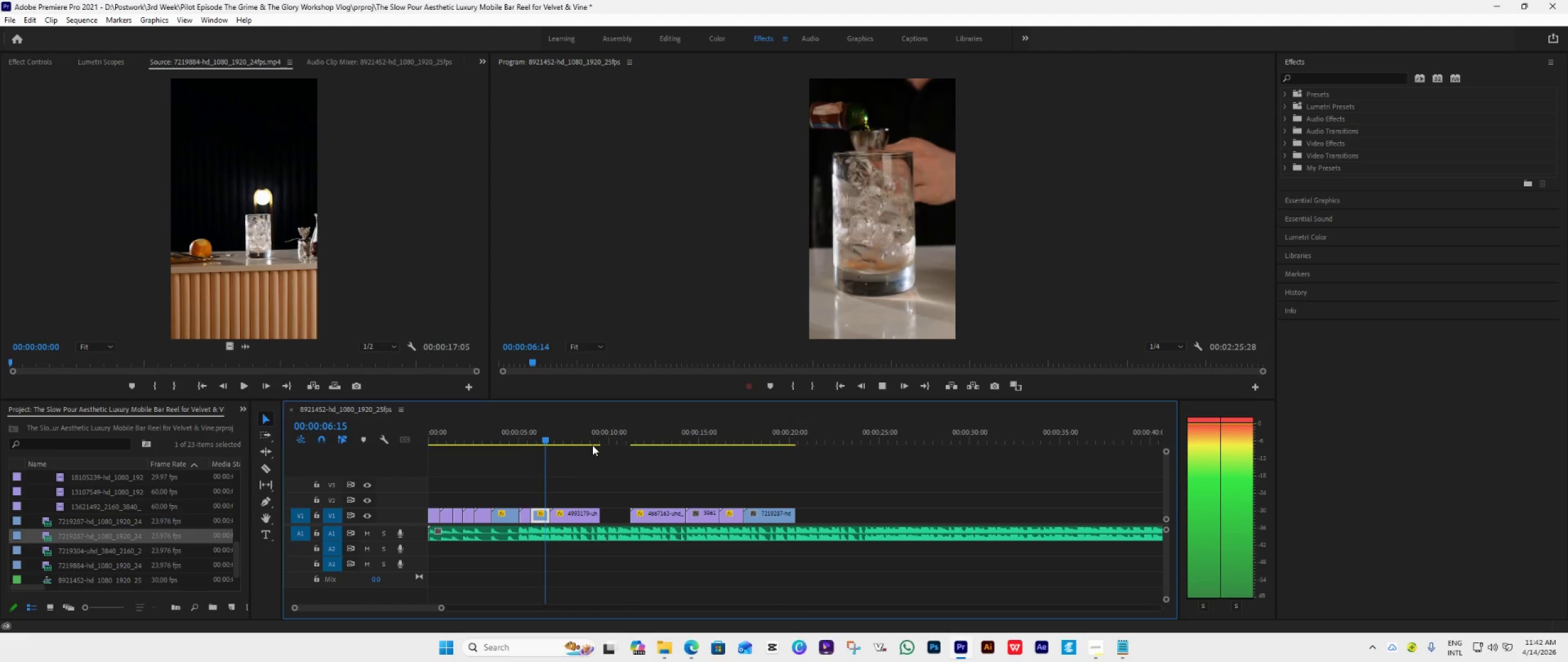 
key(Space)
 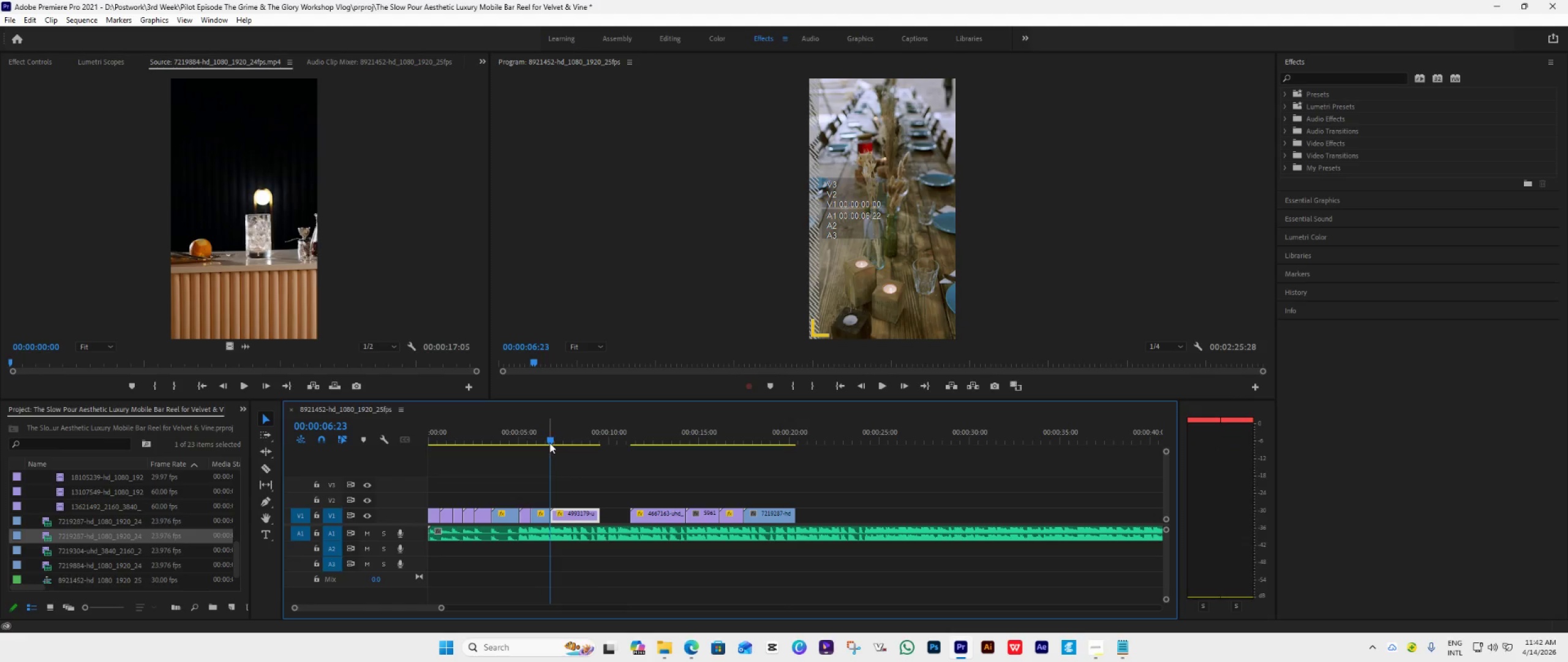 
left_click_drag(start_coordinate=[549, 443], to_coordinate=[541, 446])
 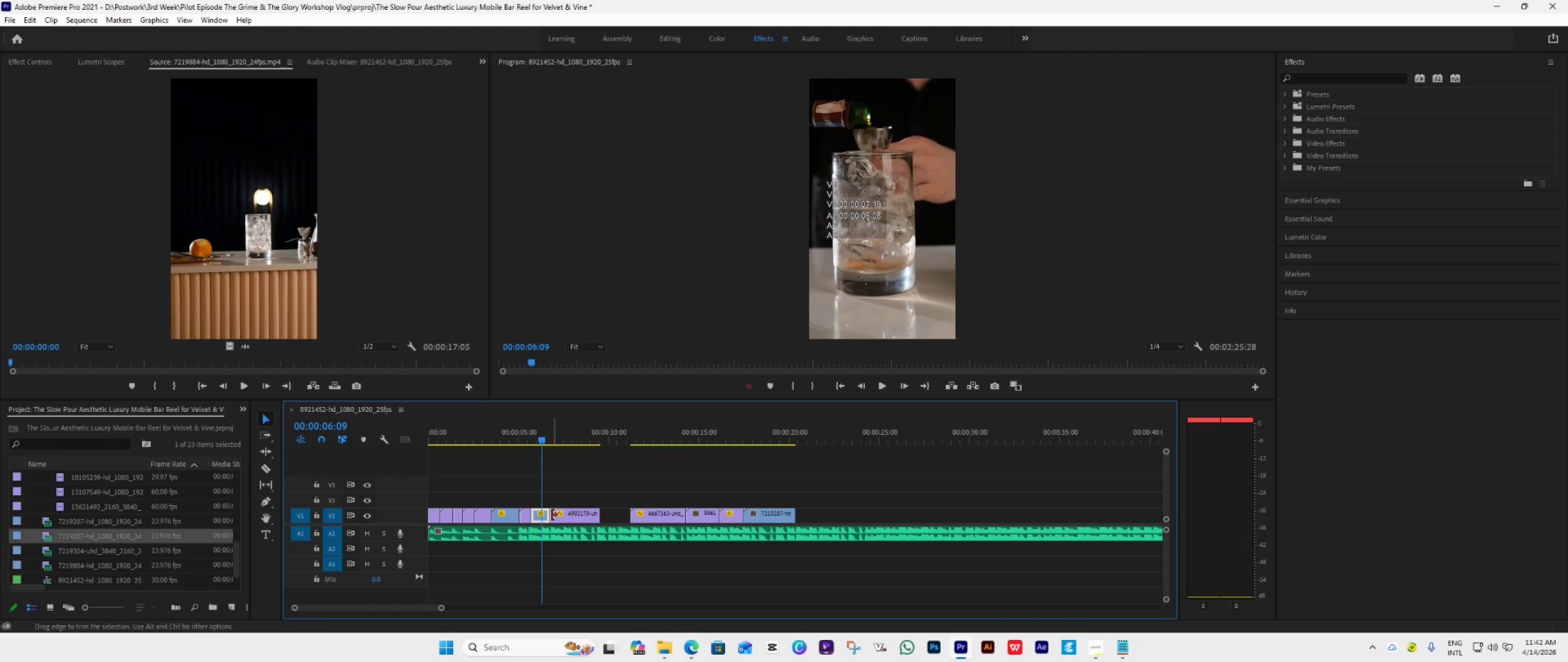 
left_click_drag(start_coordinate=[548, 519], to_coordinate=[540, 528])
 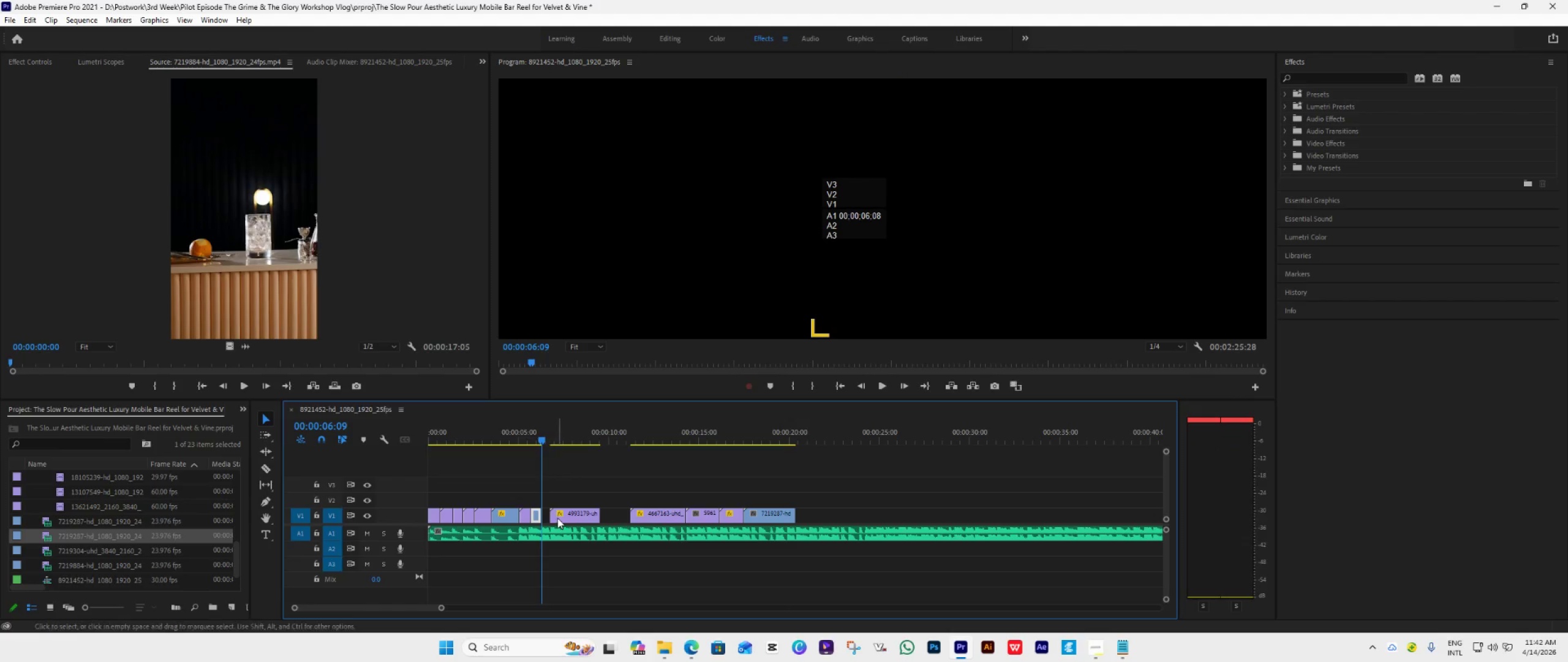 
left_click_drag(start_coordinate=[557, 518], to_coordinate=[548, 522])
 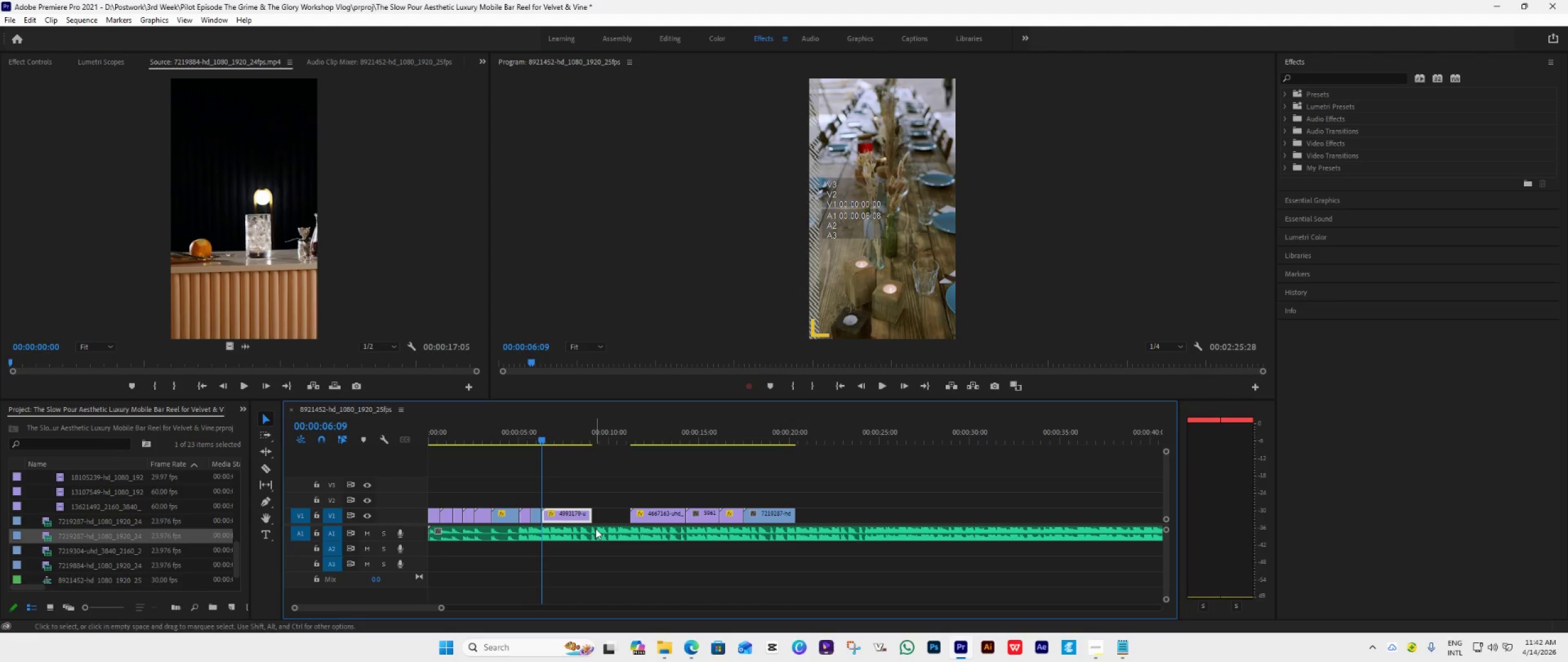 
key(Space)
 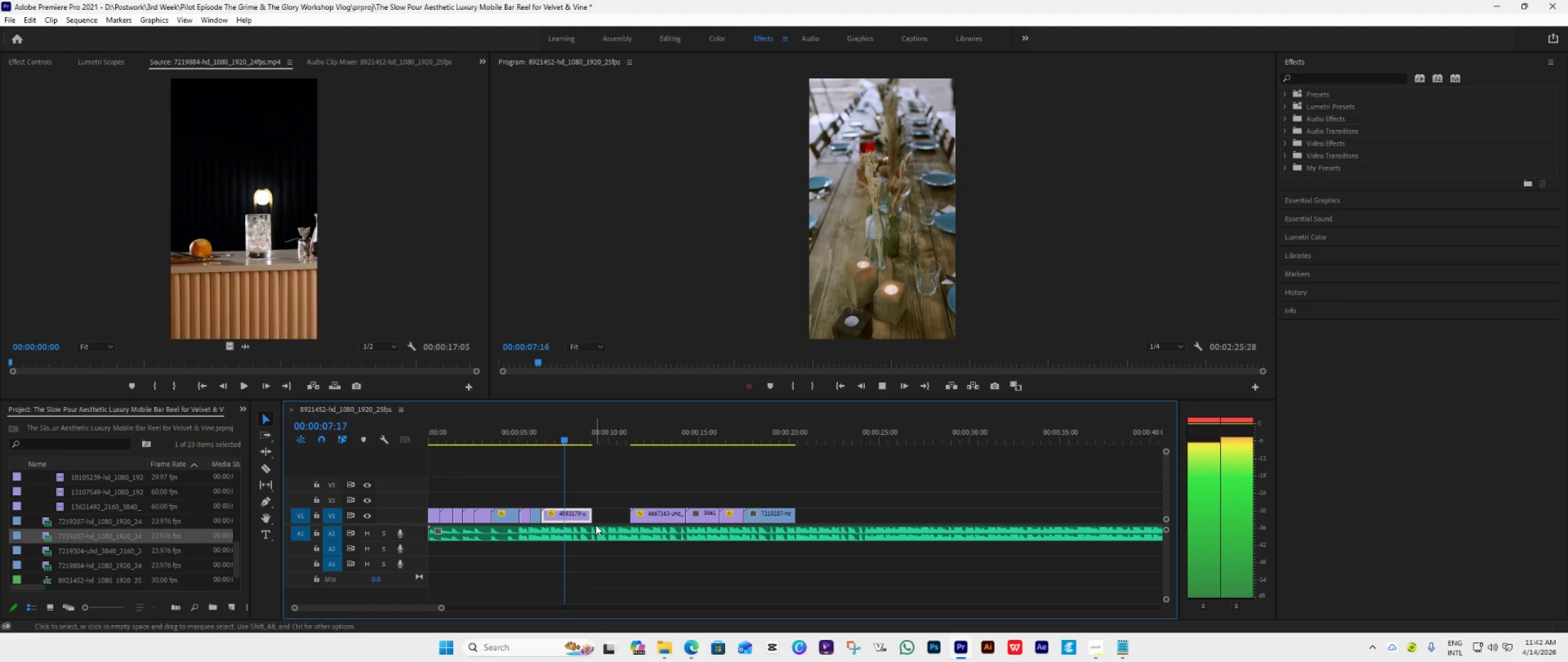 
key(Space)
 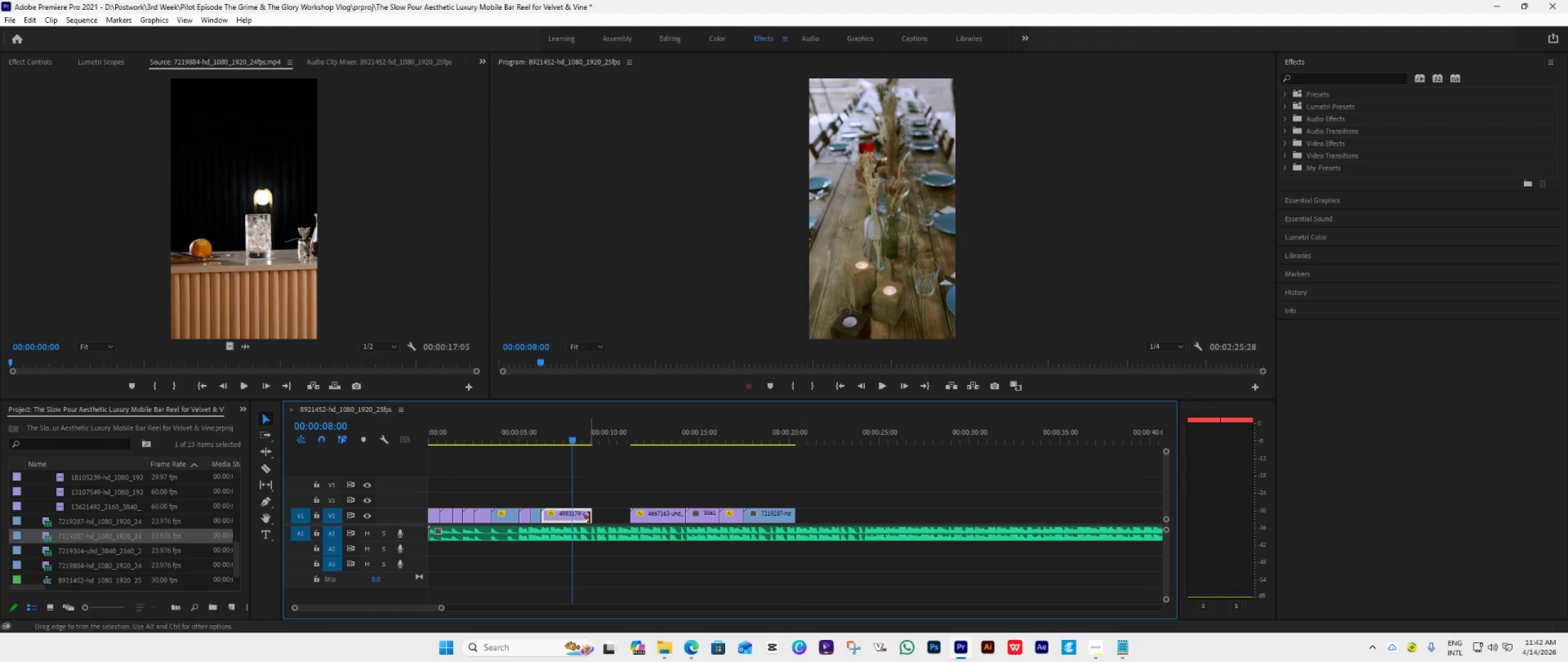 
left_click_drag(start_coordinate=[589, 517], to_coordinate=[562, 547])
 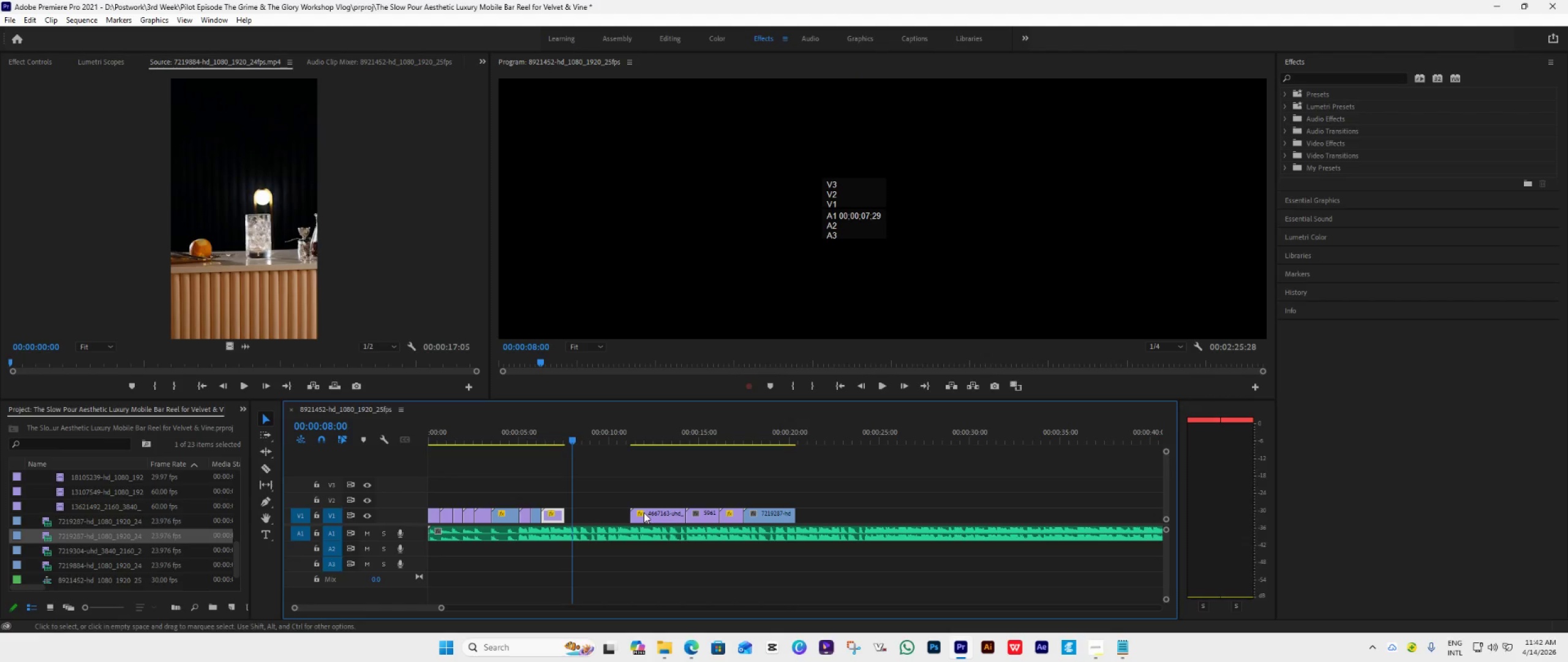 
left_click_drag(start_coordinate=[652, 514], to_coordinate=[587, 517])
 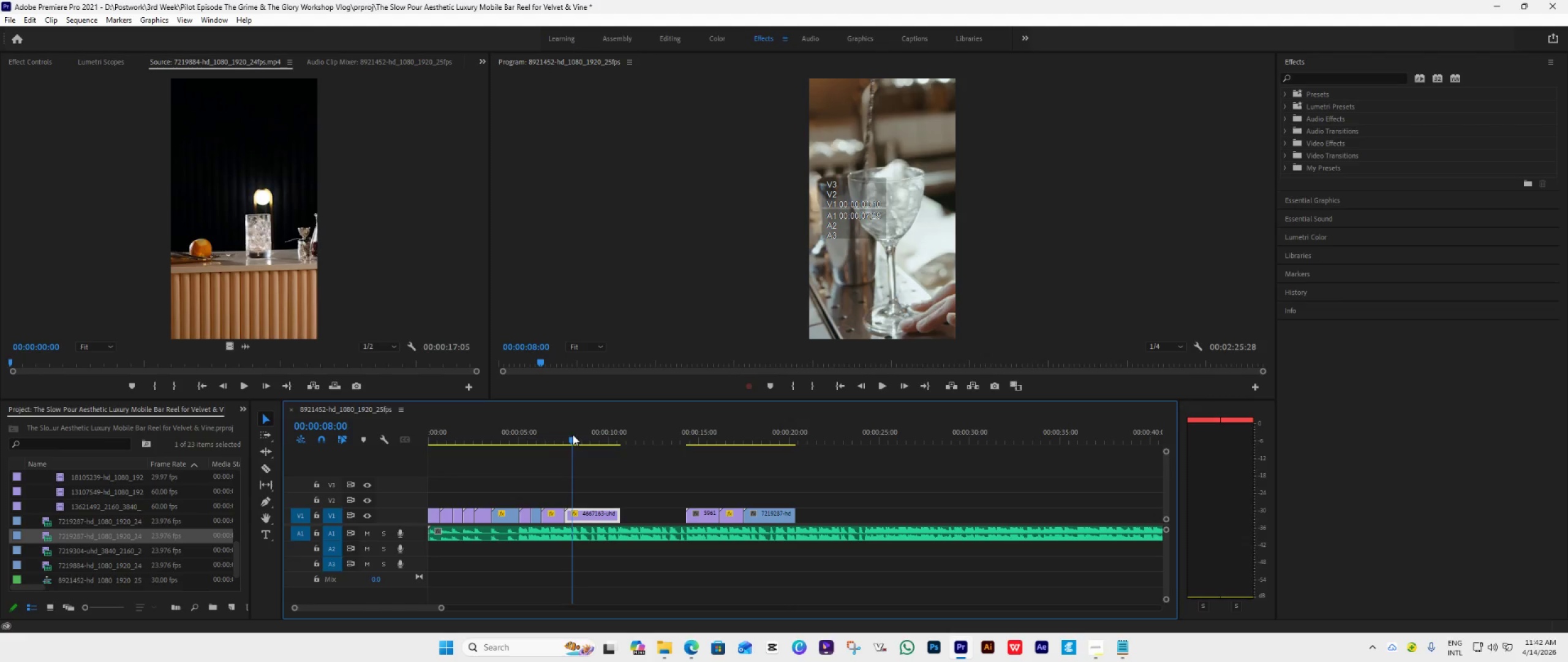 
left_click_drag(start_coordinate=[572, 438], to_coordinate=[556, 448])
 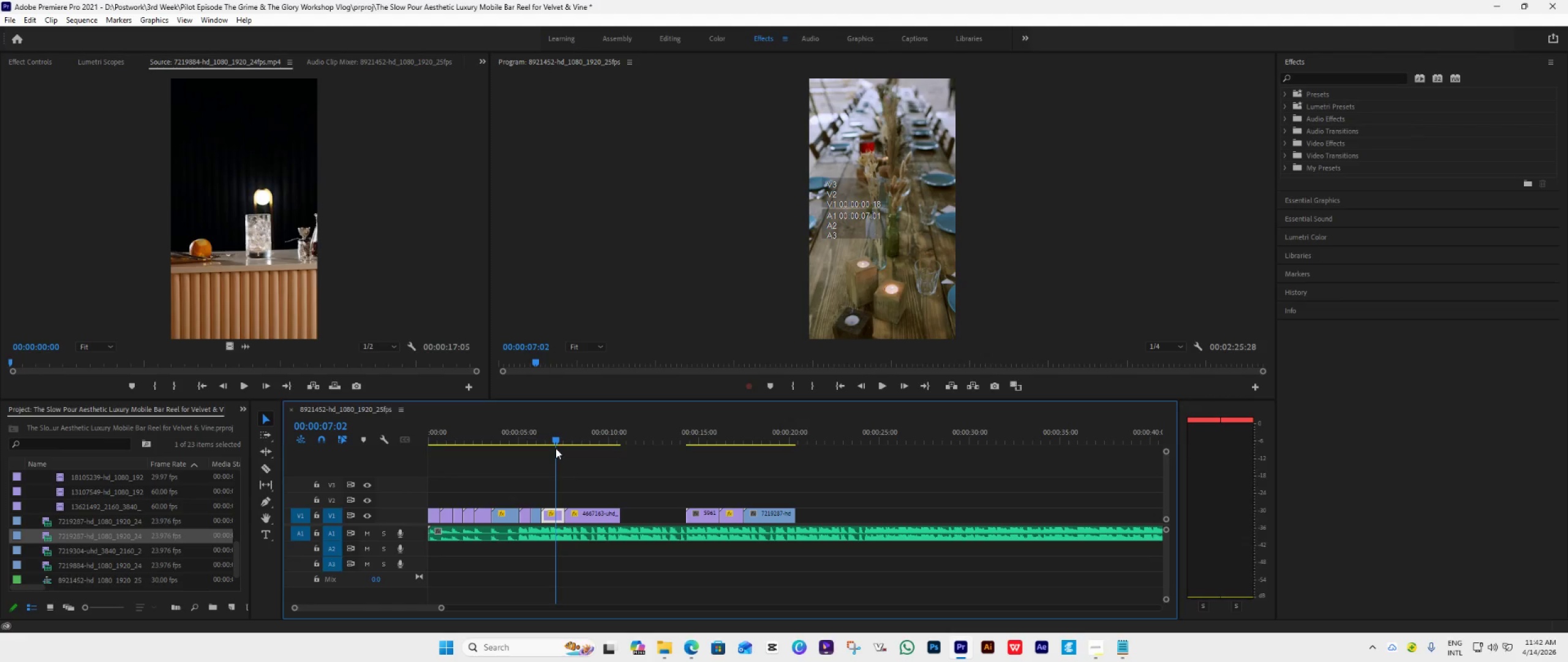 
key(Space)
 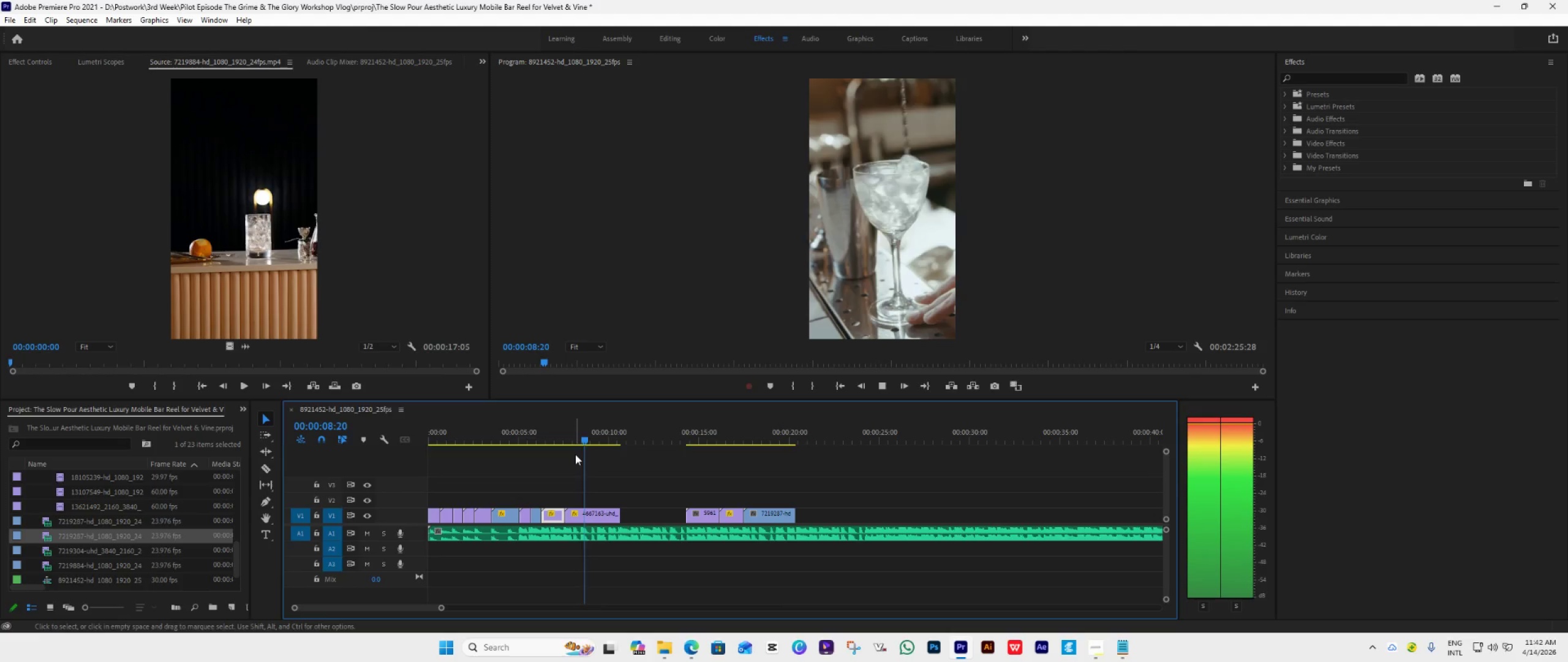 
key(Space)
 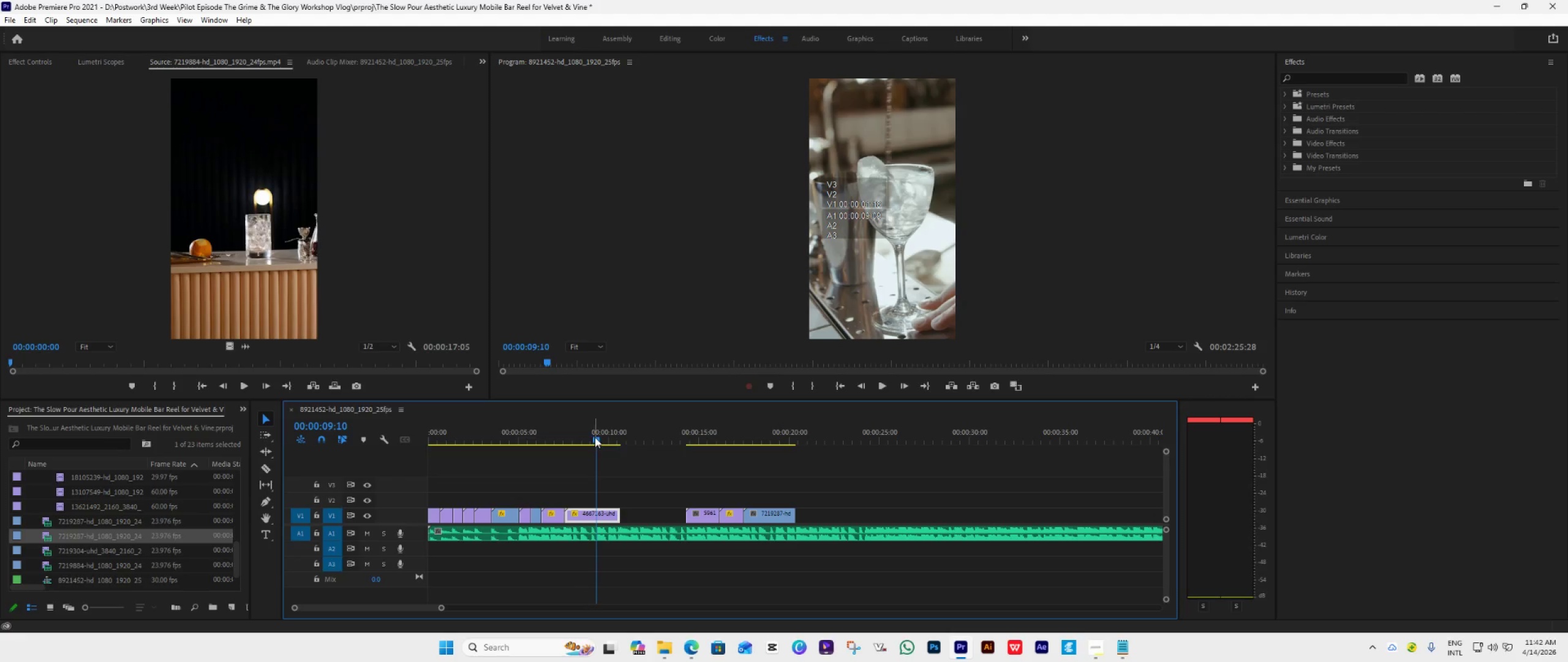 
left_click_drag(start_coordinate=[595, 437], to_coordinate=[579, 460])
 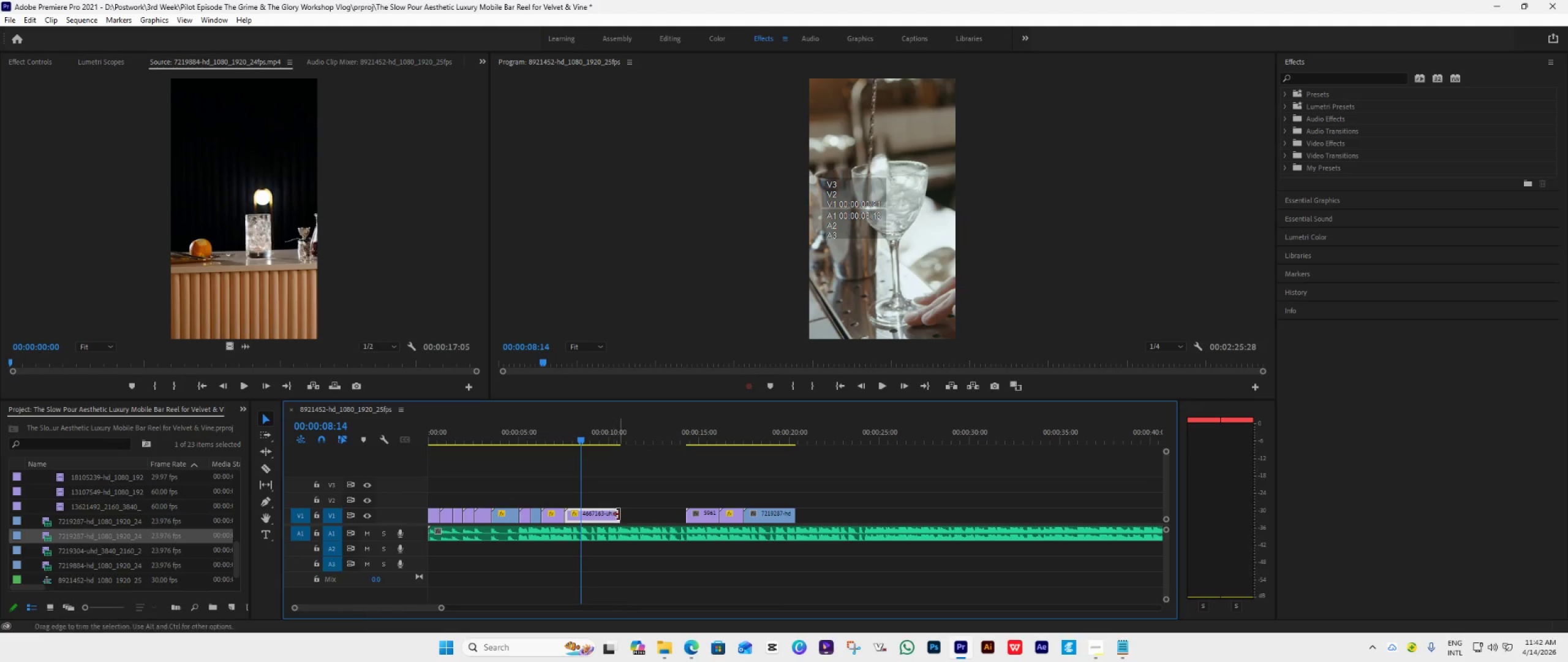 
left_click_drag(start_coordinate=[619, 514], to_coordinate=[581, 549])
 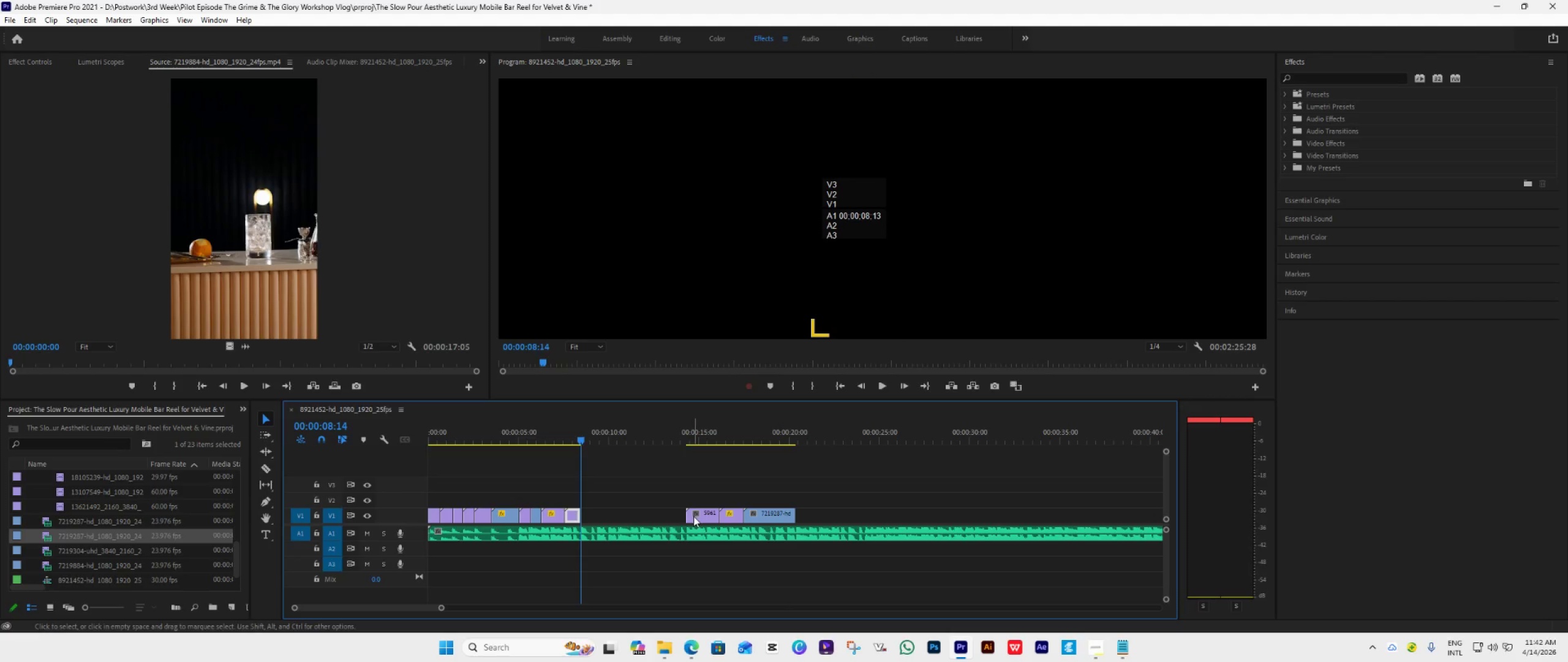 
left_click_drag(start_coordinate=[693, 516], to_coordinate=[593, 515])
 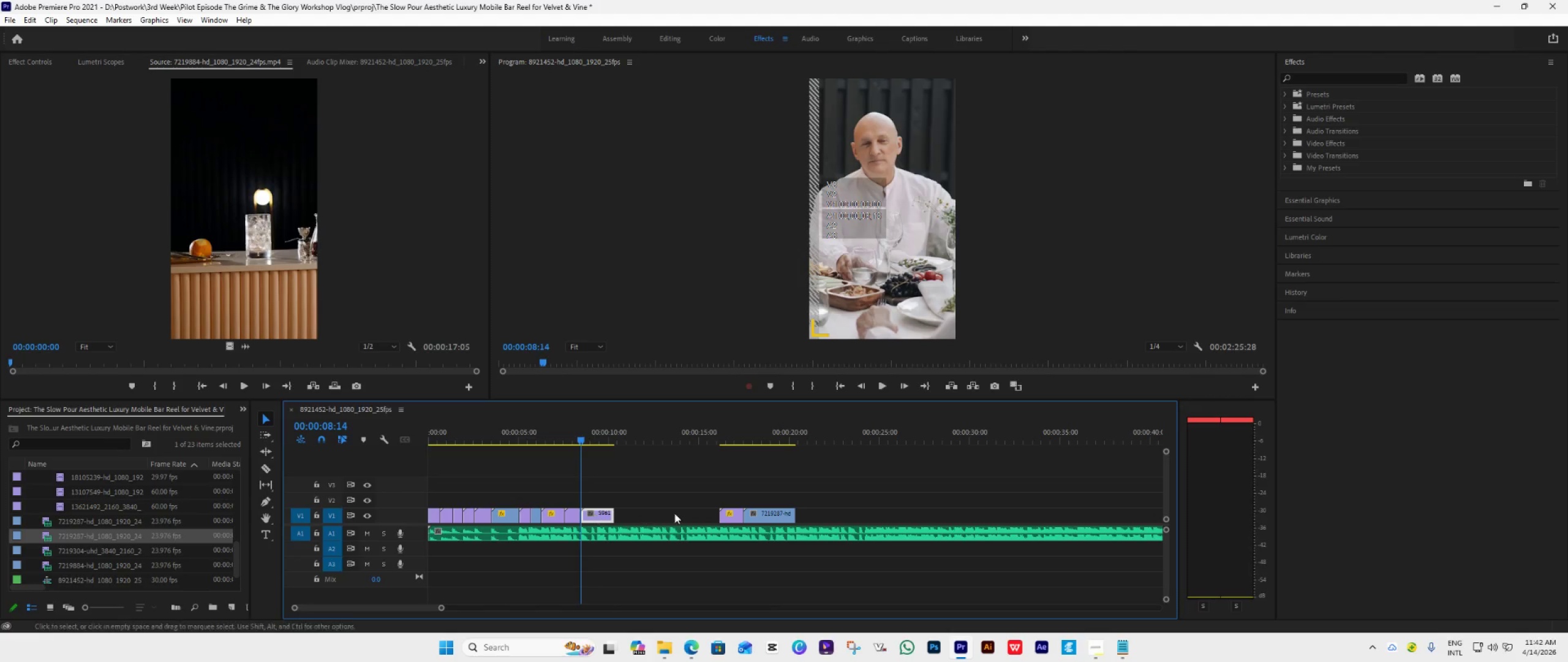 
key(Space)
 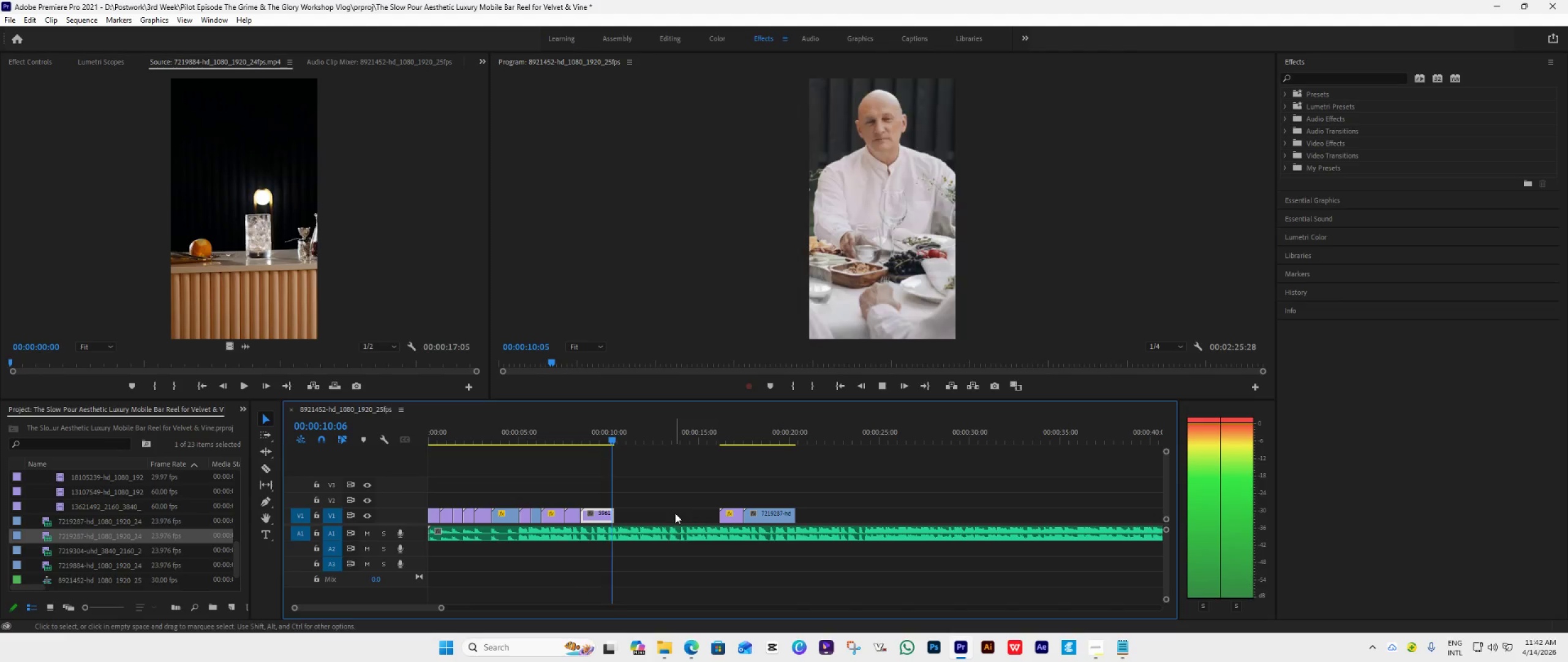 
key(Space)
 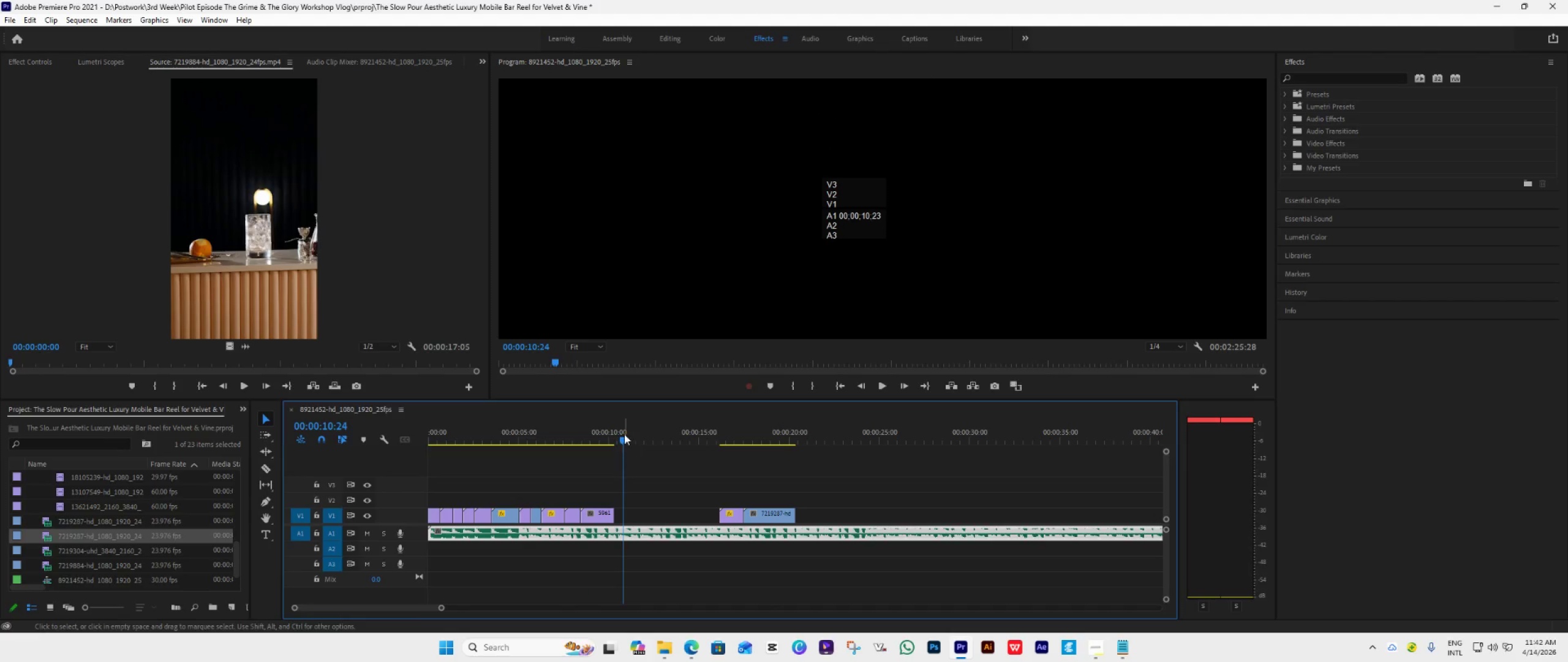 
left_click_drag(start_coordinate=[624, 434], to_coordinate=[581, 473])
 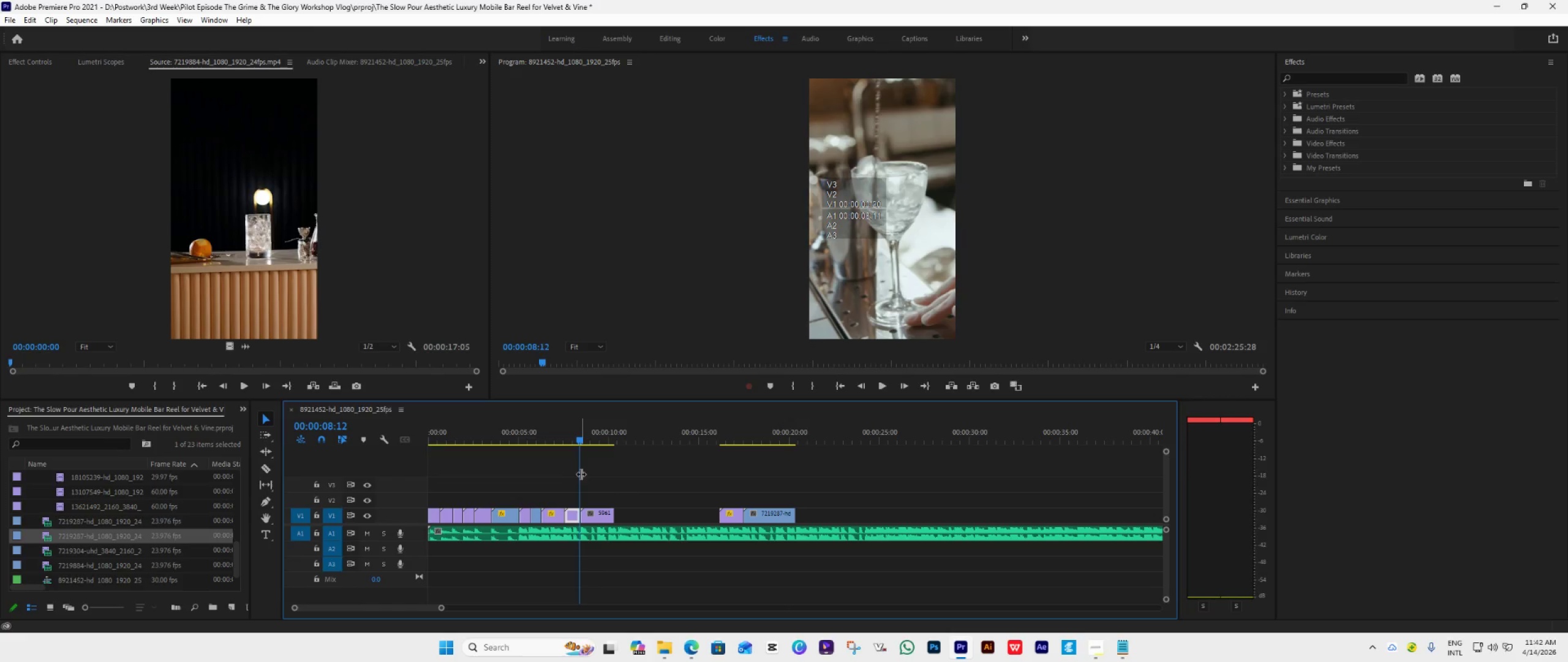 
key(Space)
 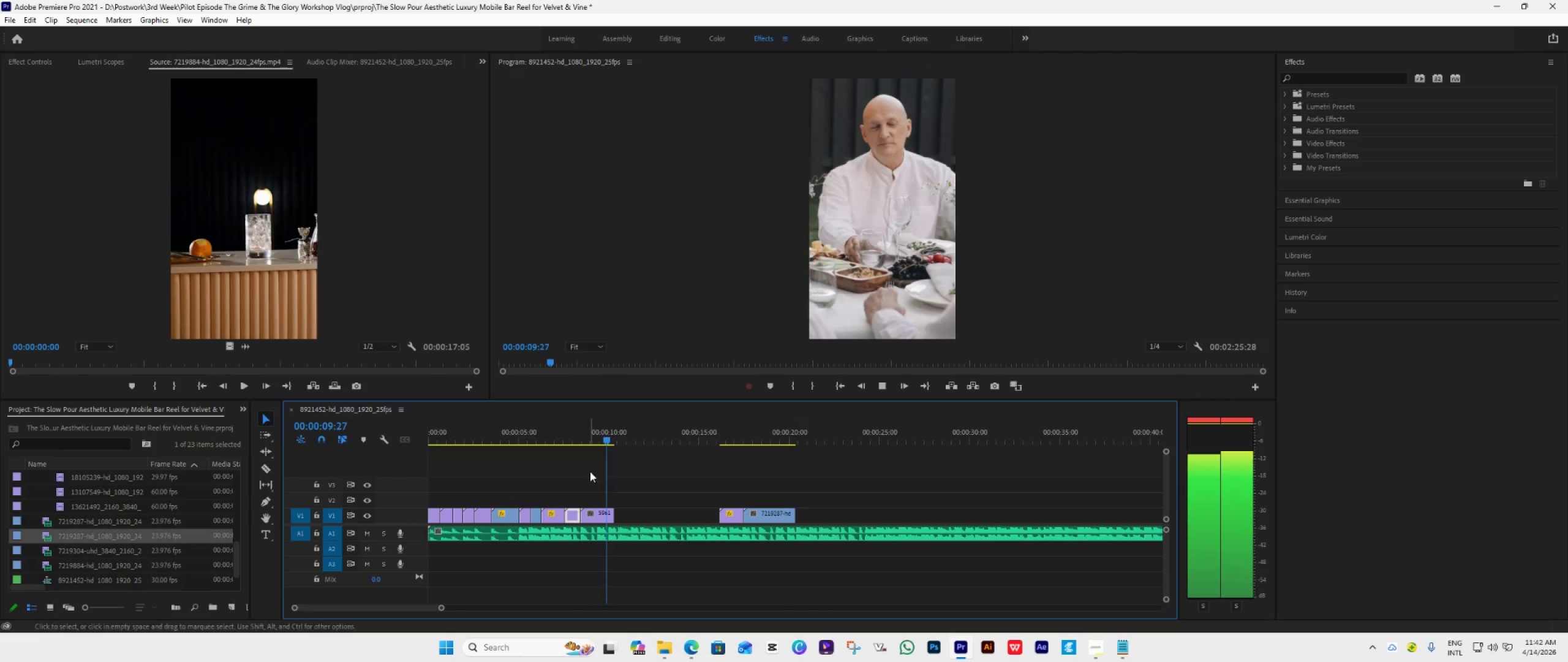 
key(Space)
 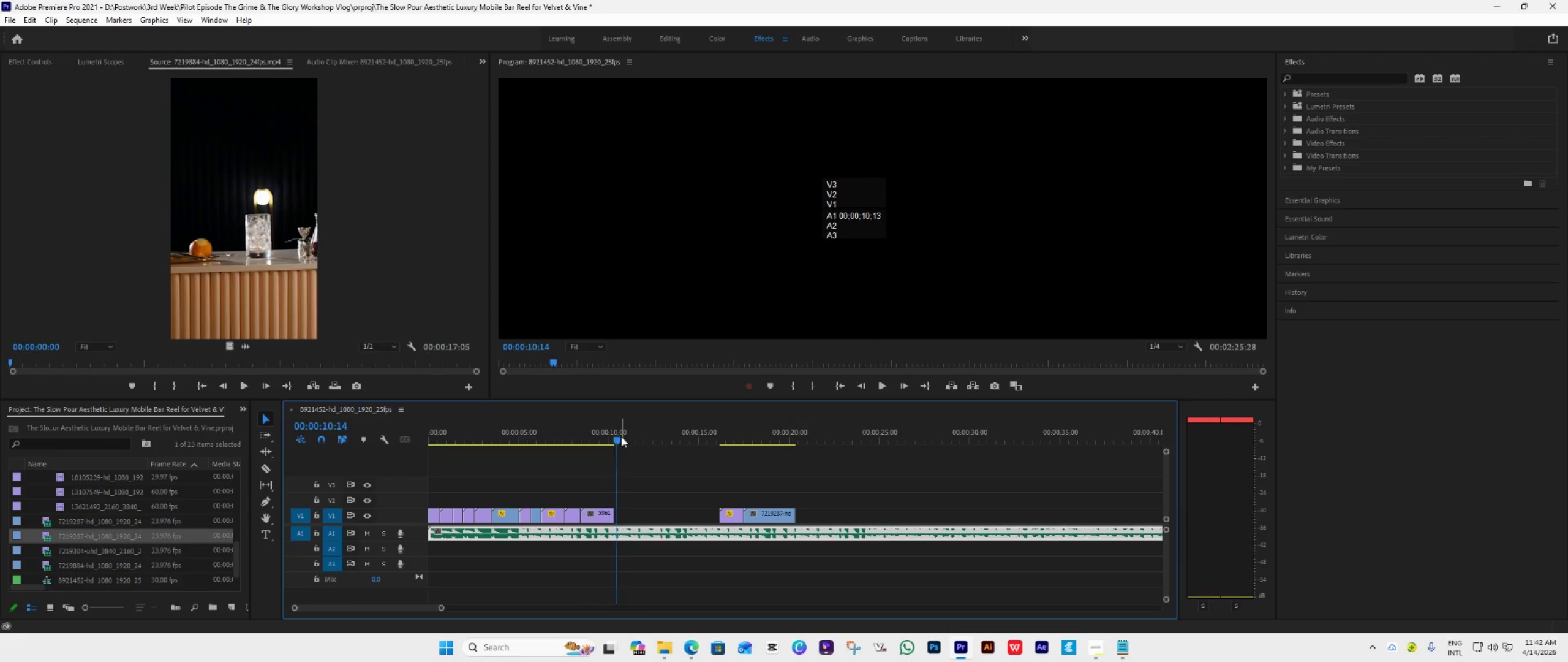 
left_click_drag(start_coordinate=[619, 440], to_coordinate=[584, 476])
 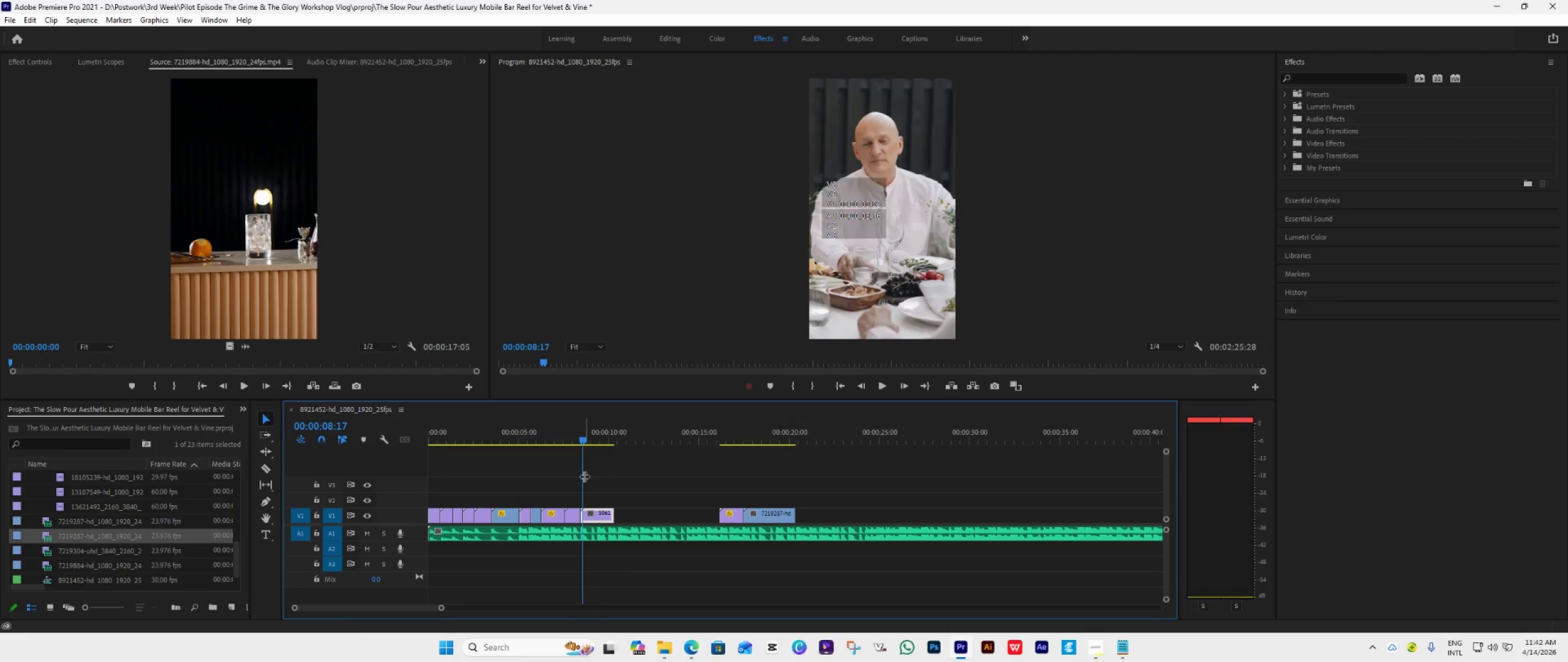 
key(Space)
 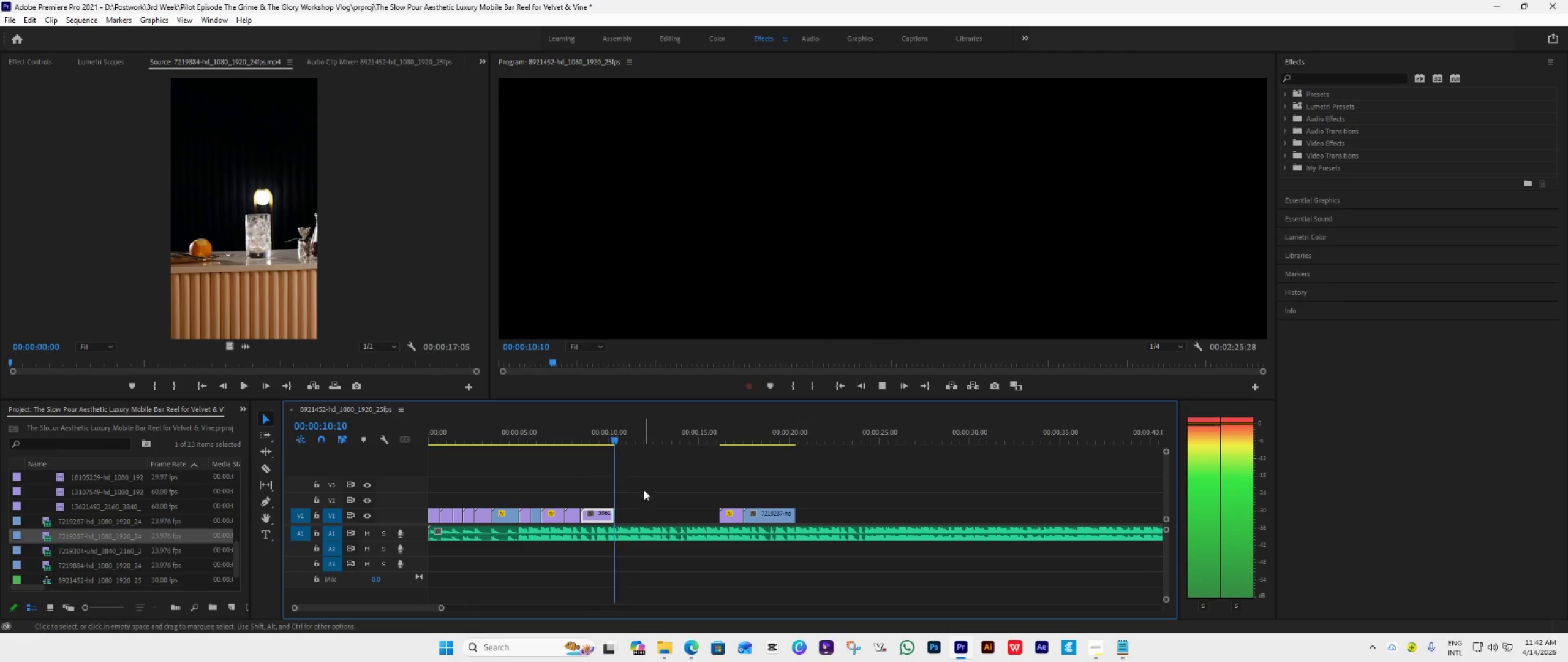 
key(Space)
 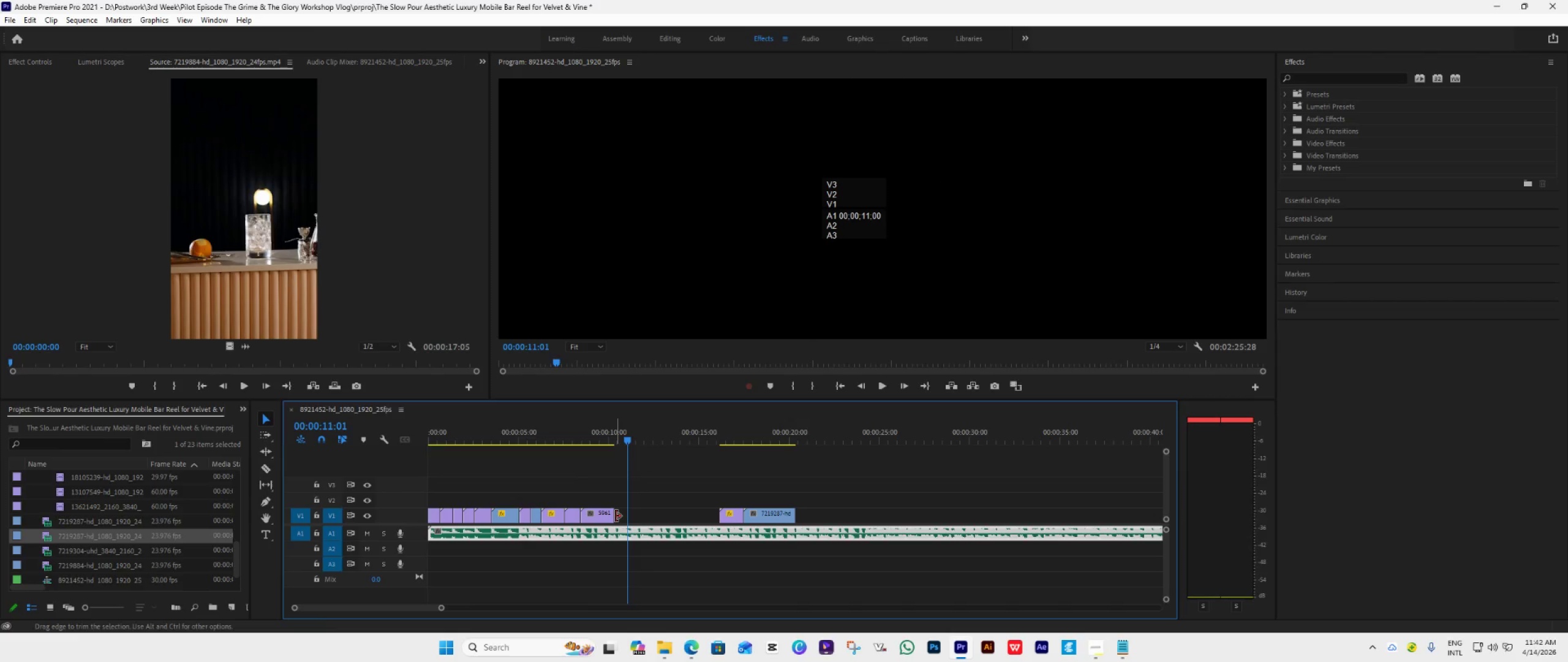 
left_click_drag(start_coordinate=[616, 516], to_coordinate=[600, 546])
 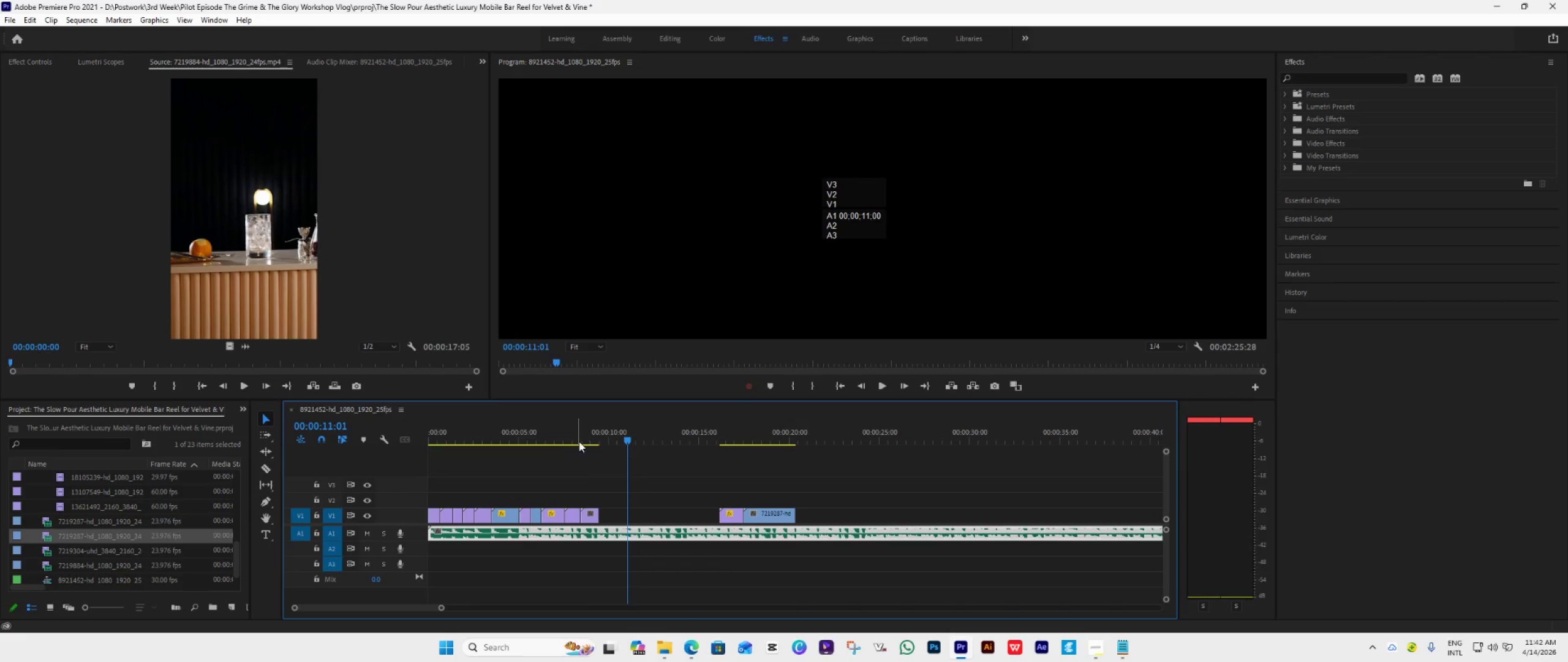 
left_click([582, 441])
 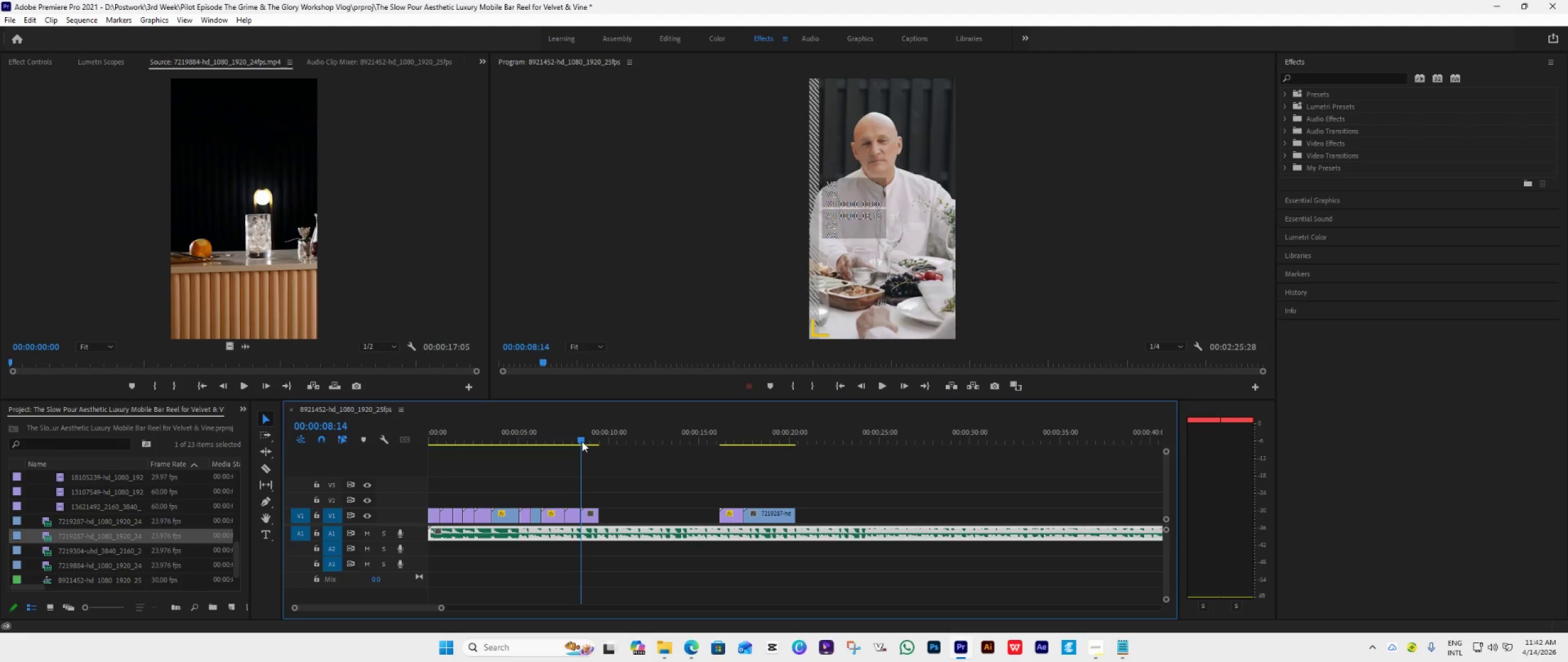 
key(Space)
 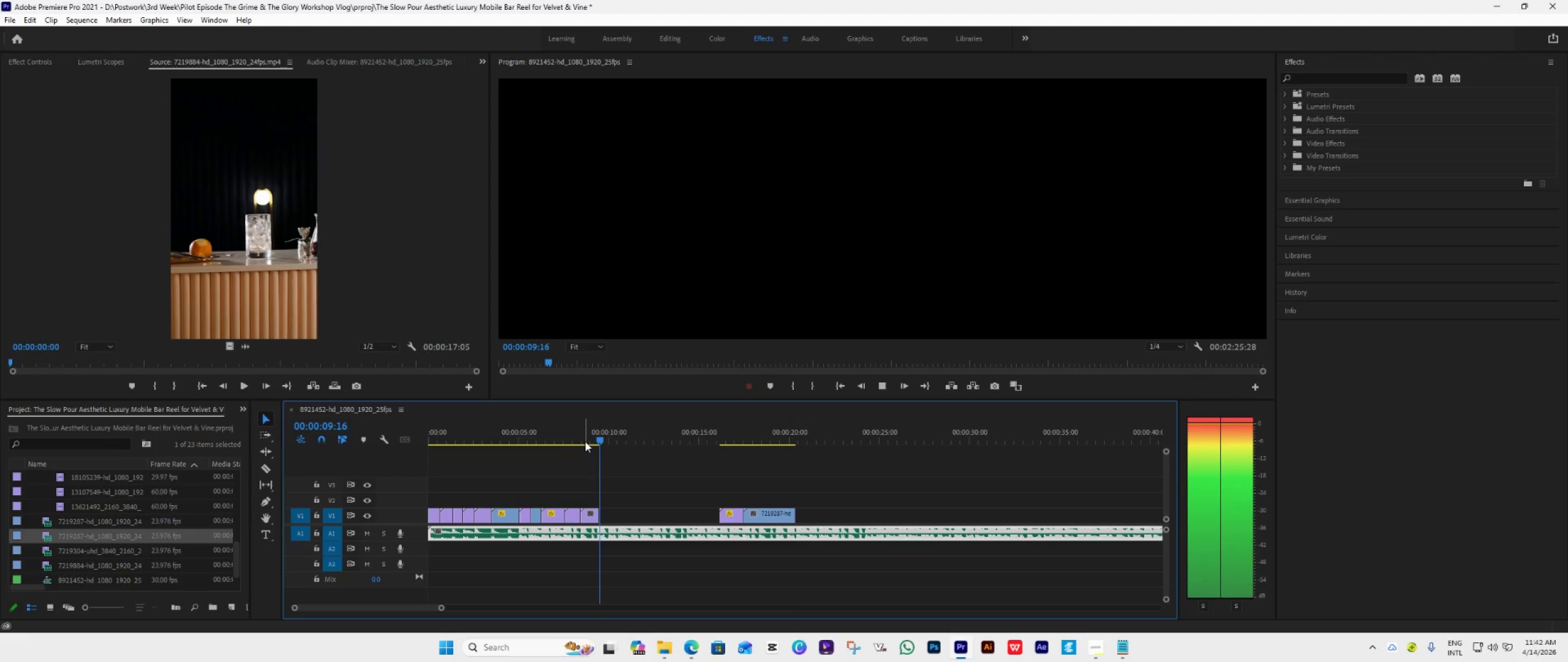 
key(Space)
 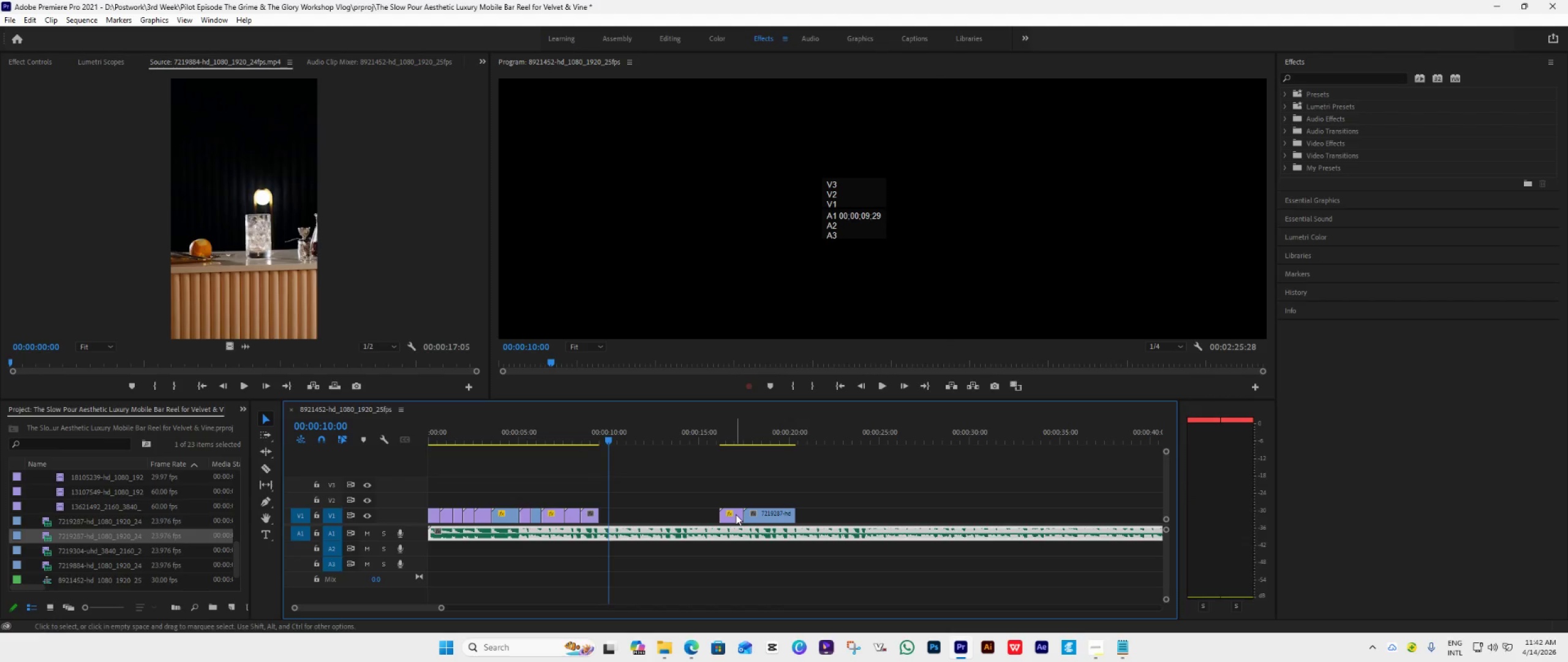 
left_click_drag(start_coordinate=[736, 516], to_coordinate=[617, 529])
 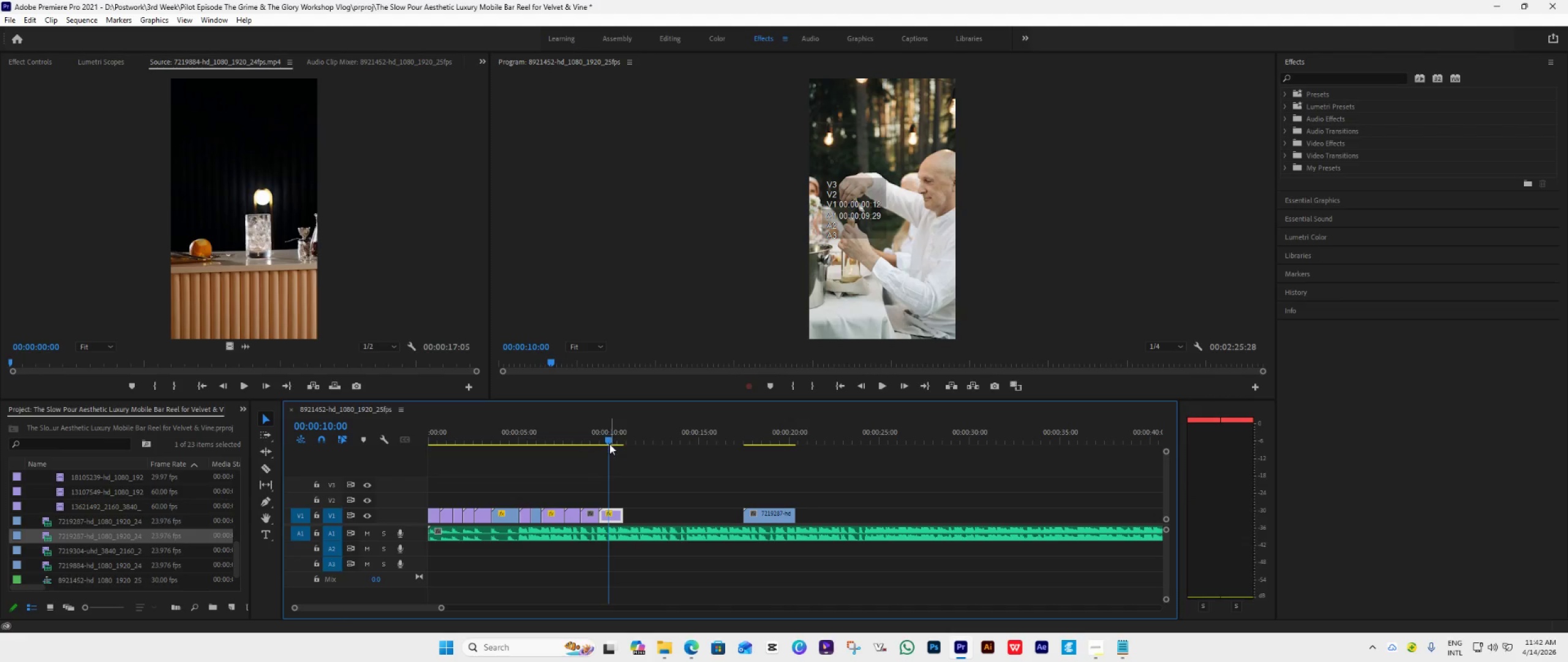 
left_click_drag(start_coordinate=[608, 443], to_coordinate=[581, 463])
 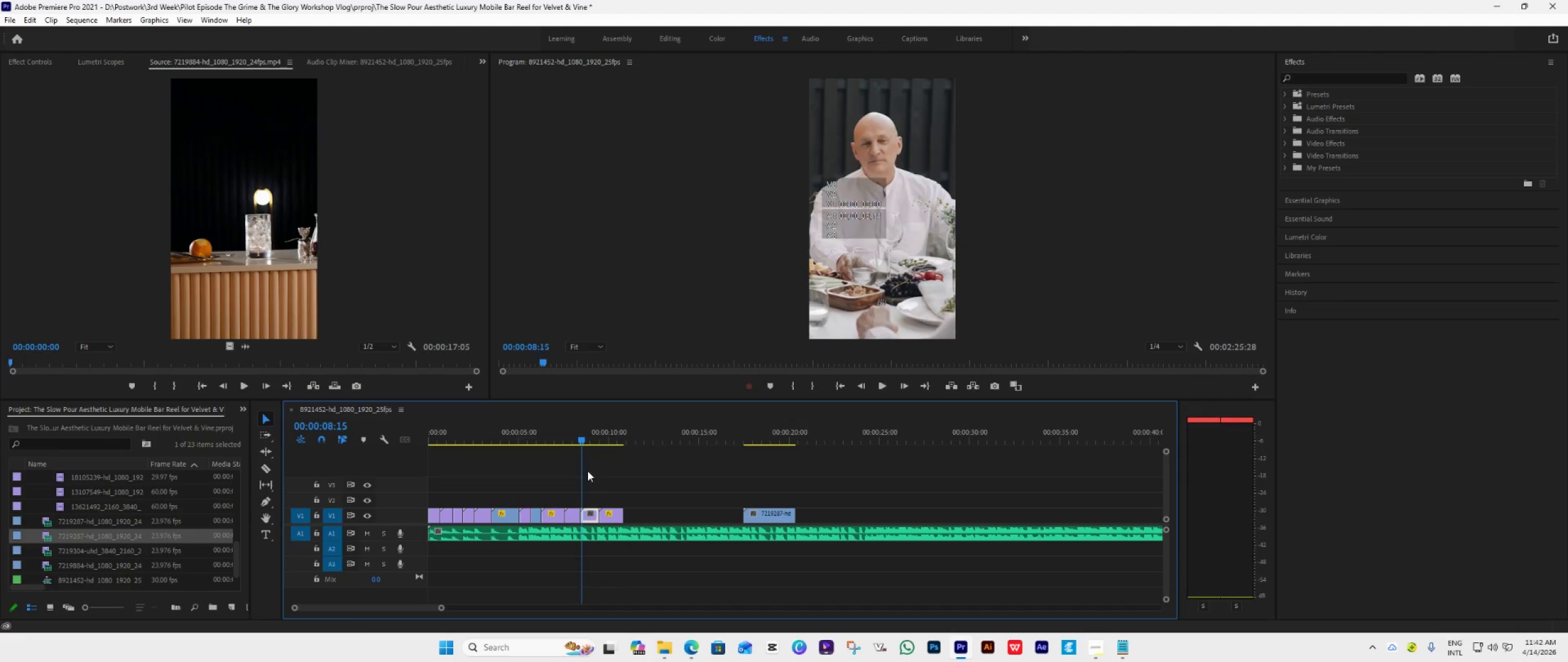 
key(Space)
 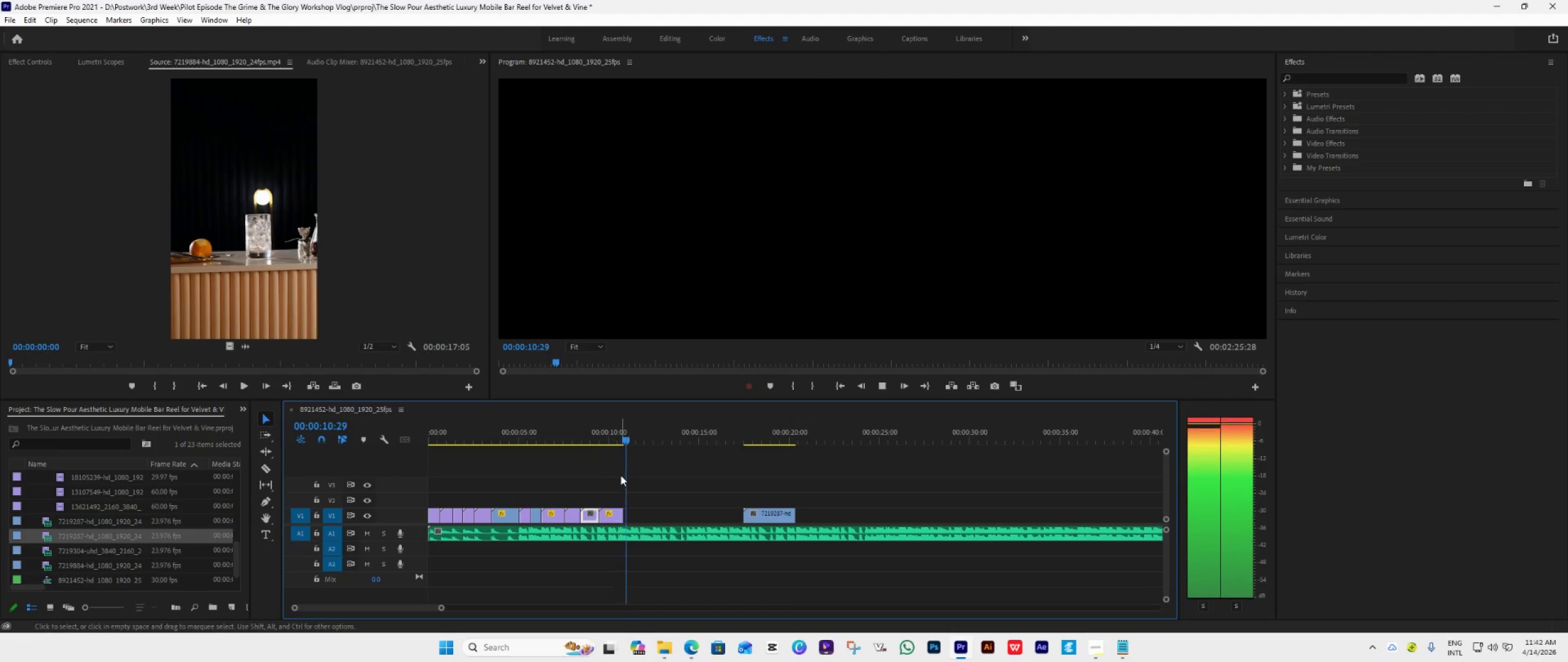 
key(Space)
 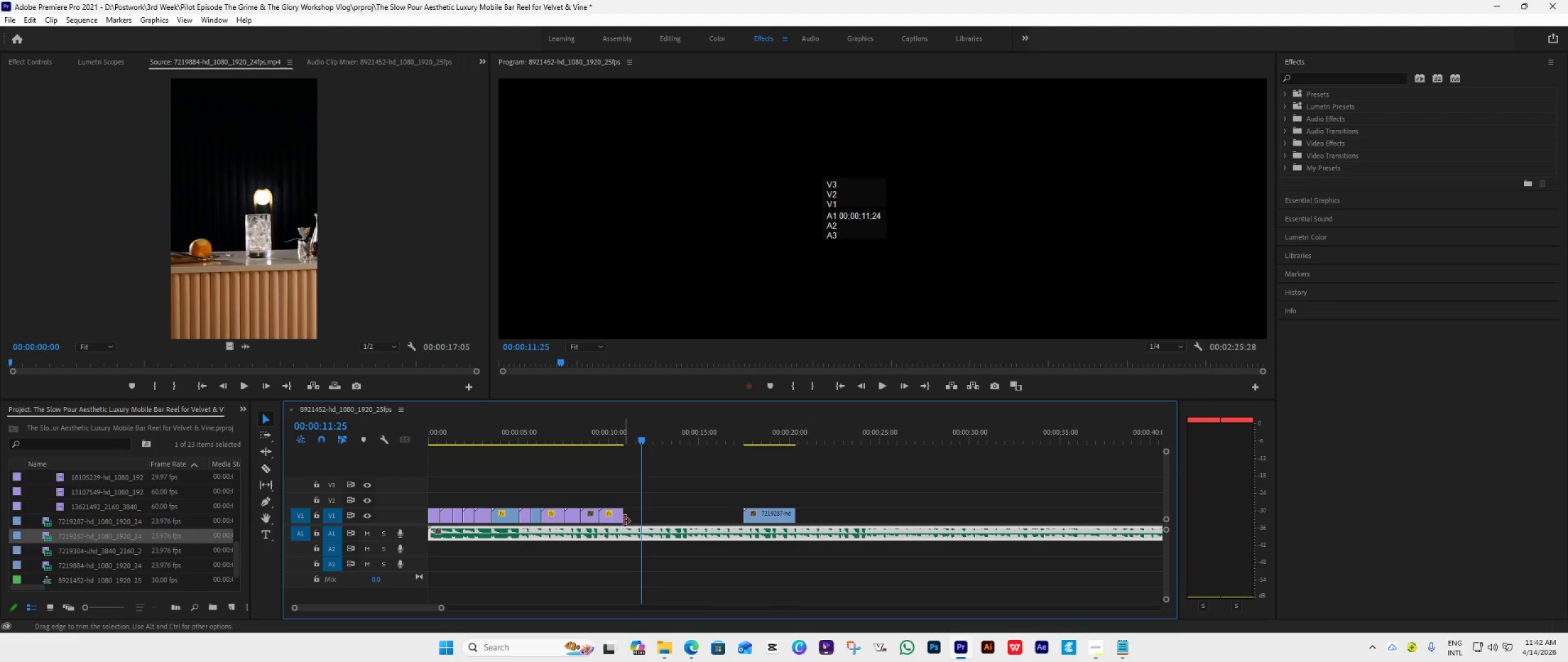 
left_click_drag(start_coordinate=[624, 521], to_coordinate=[633, 536])
 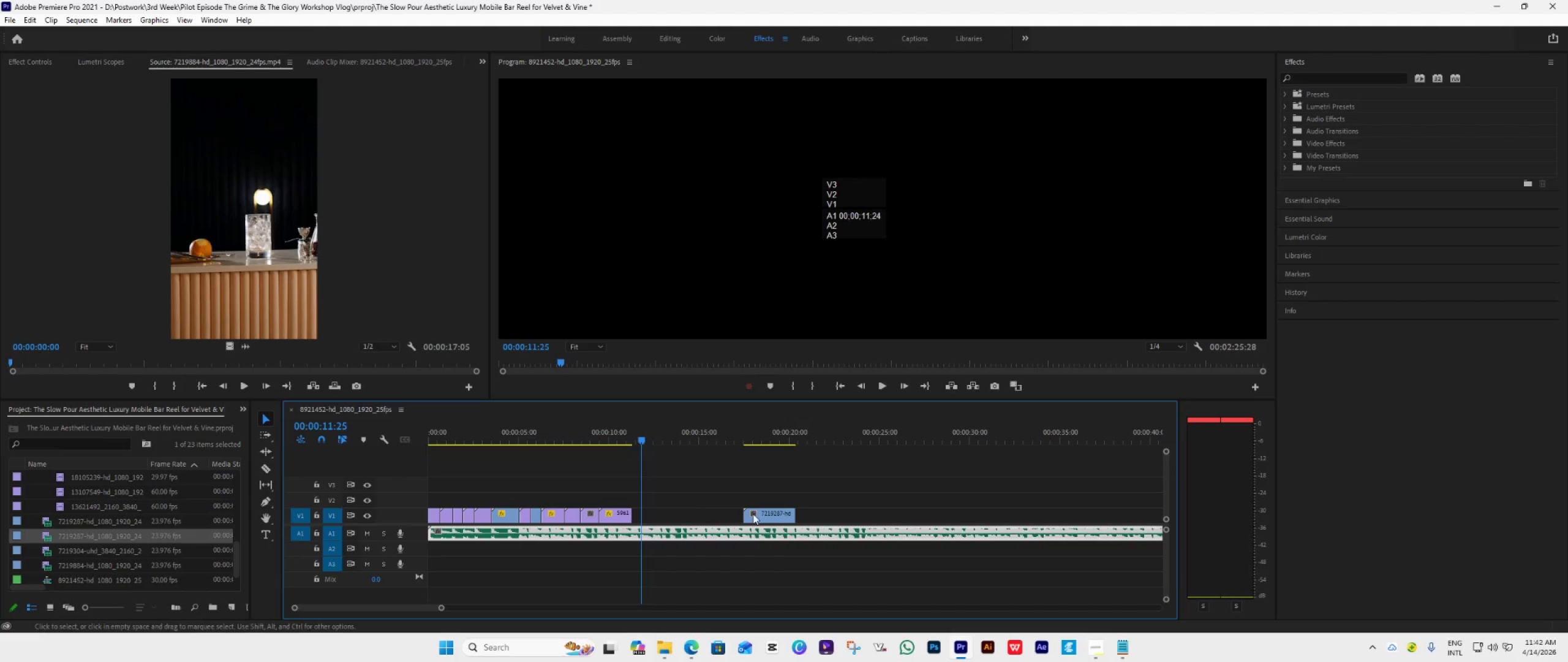 
left_click_drag(start_coordinate=[763, 514], to_coordinate=[651, 510])
 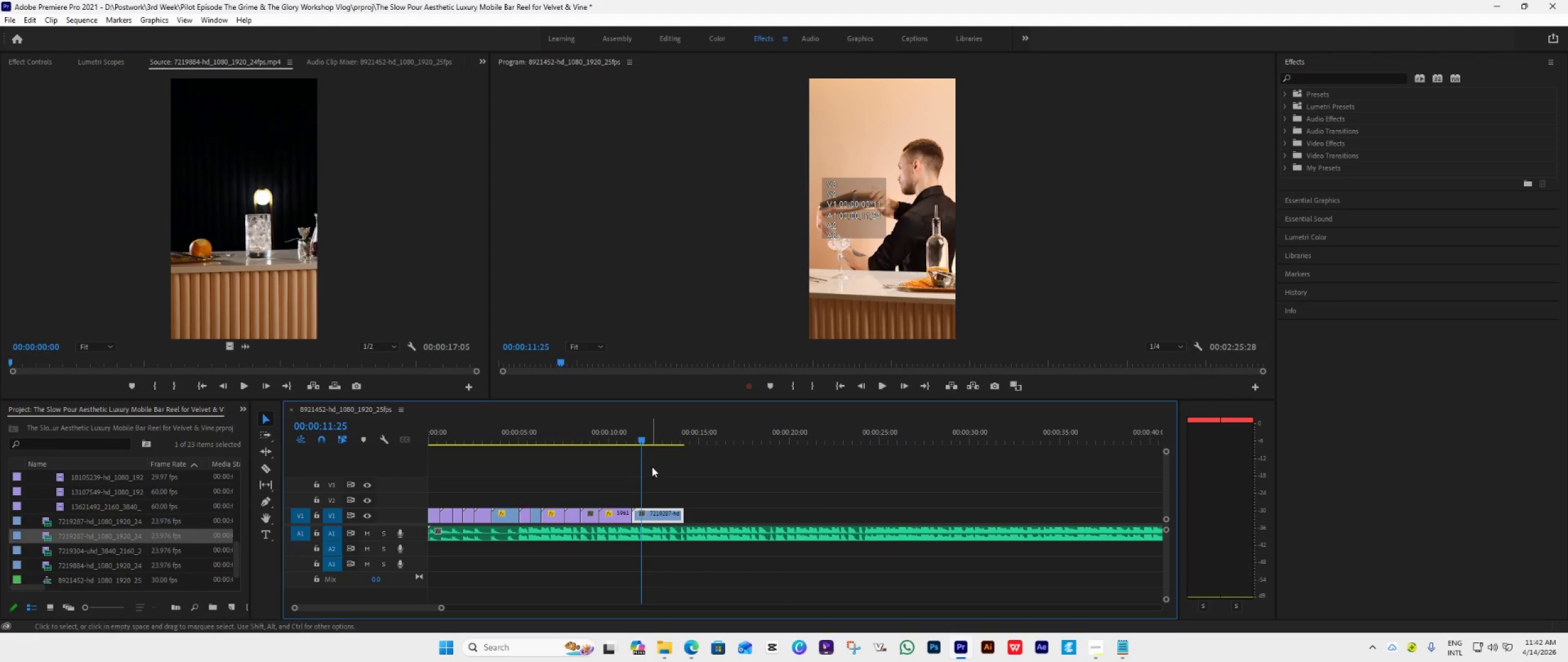 
key(Space)
 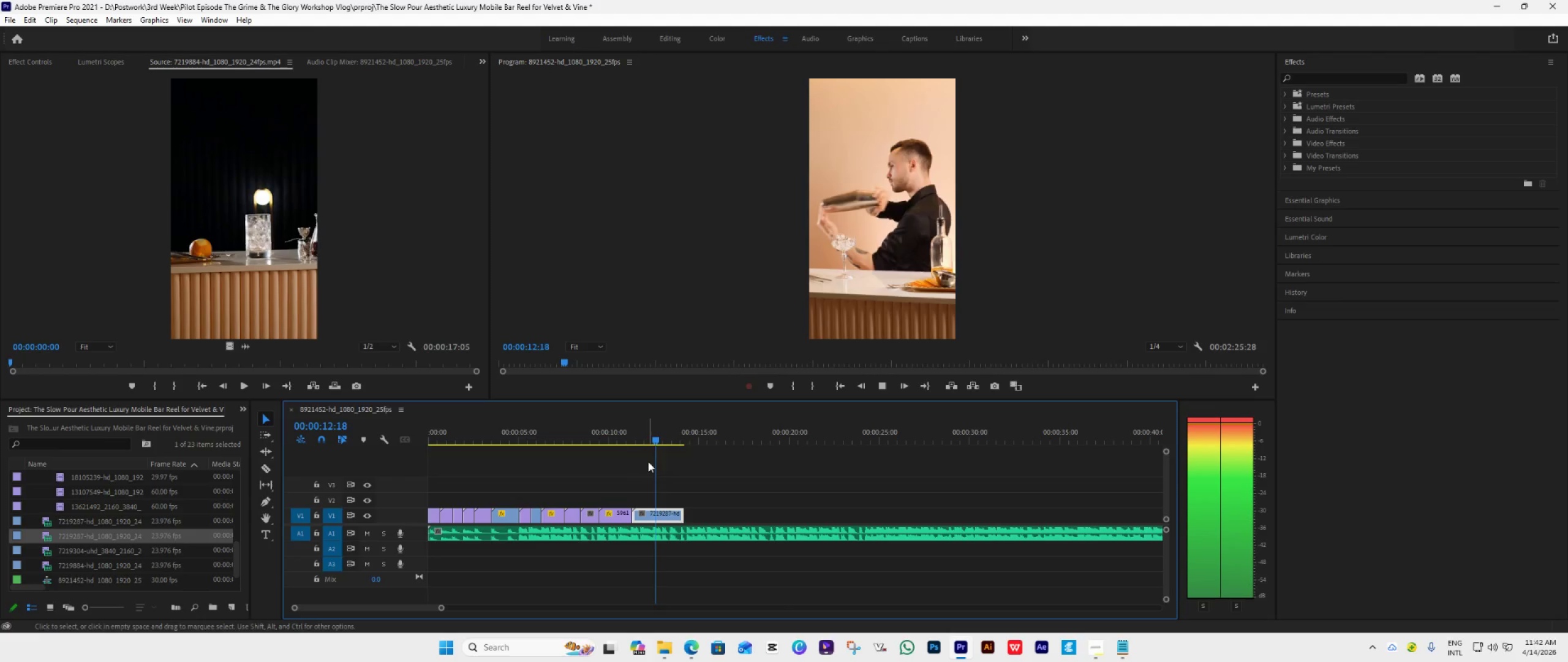 
key(Space)
 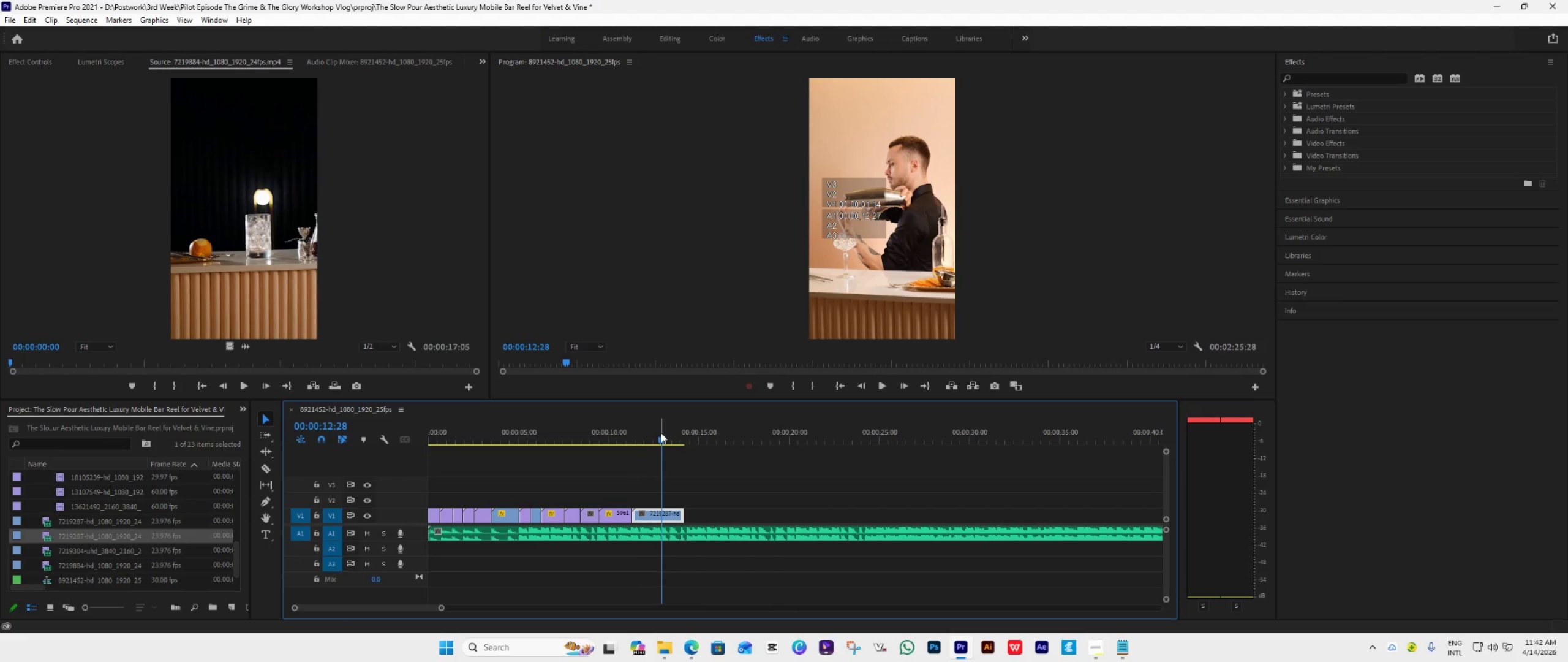 
left_click_drag(start_coordinate=[662, 433], to_coordinate=[654, 454])
 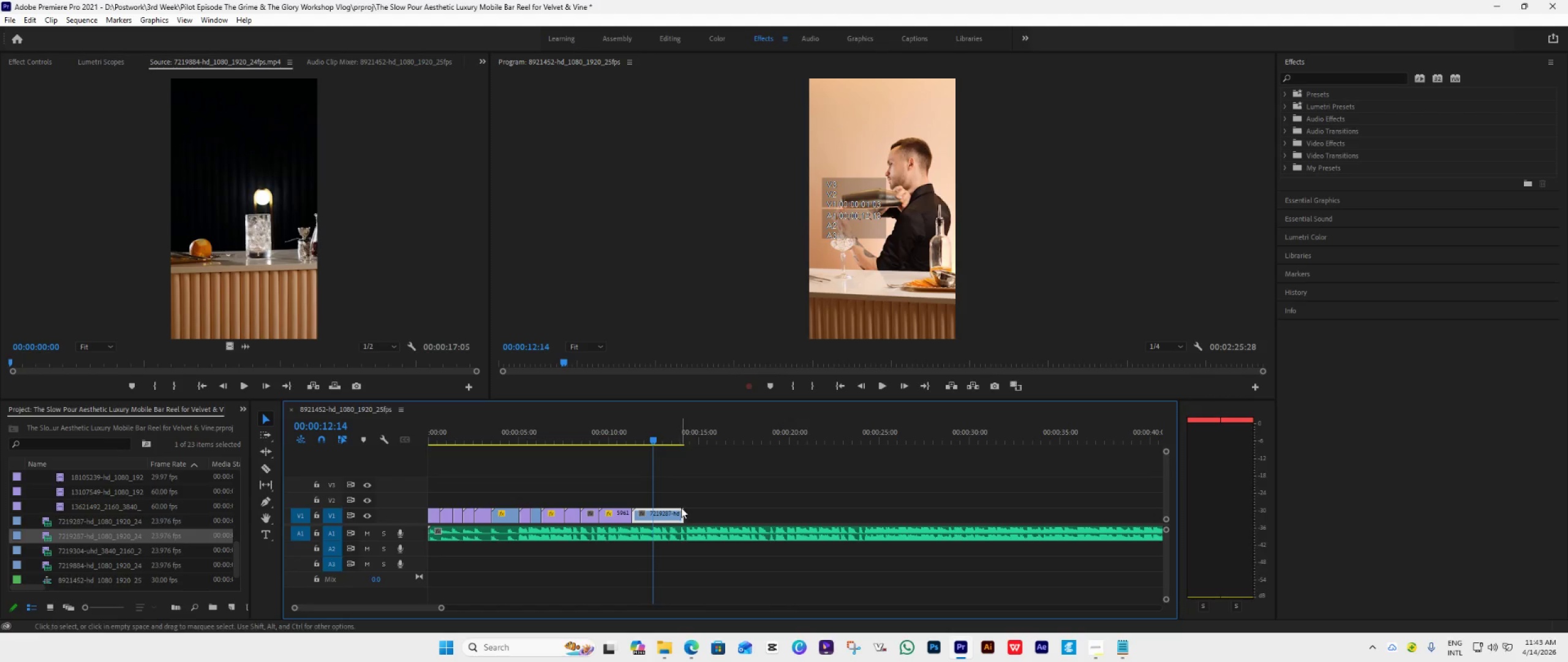 
left_click_drag(start_coordinate=[680, 512], to_coordinate=[651, 545])
 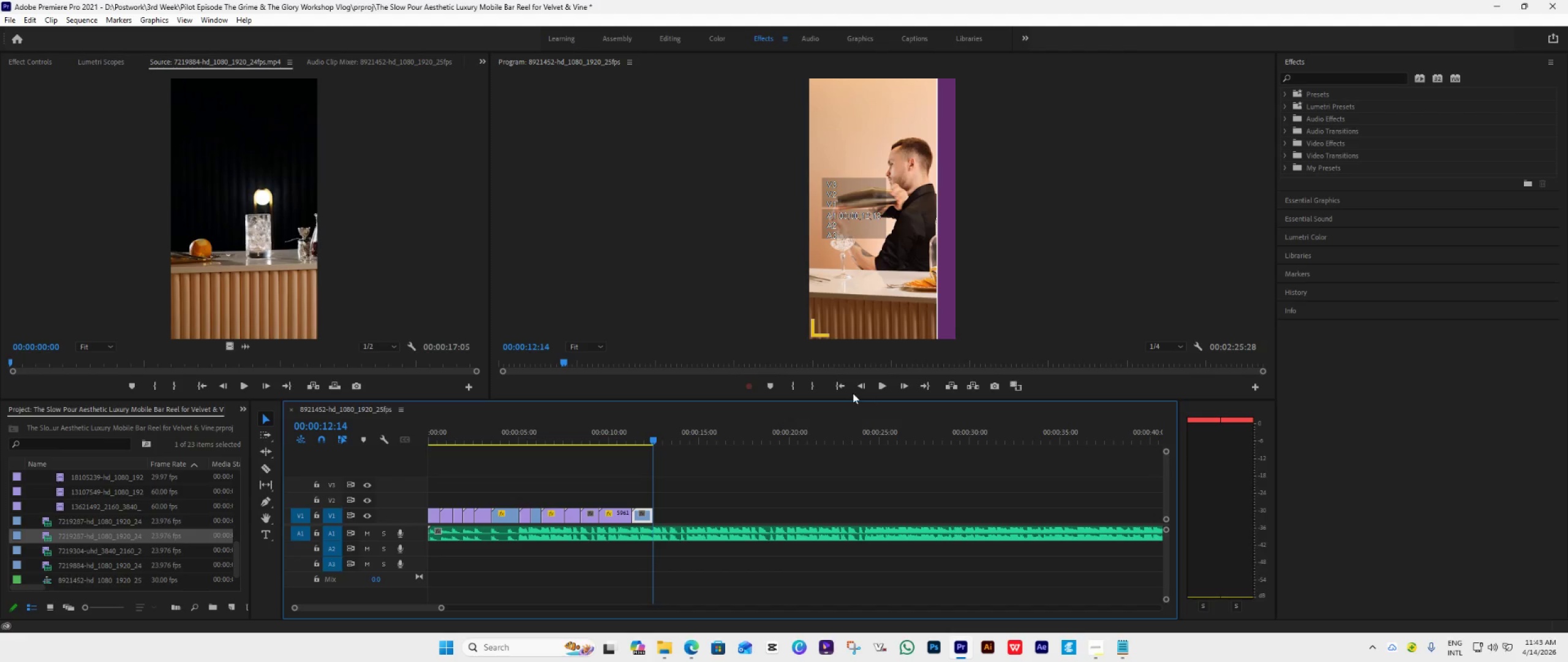 
left_click([843, 389])
 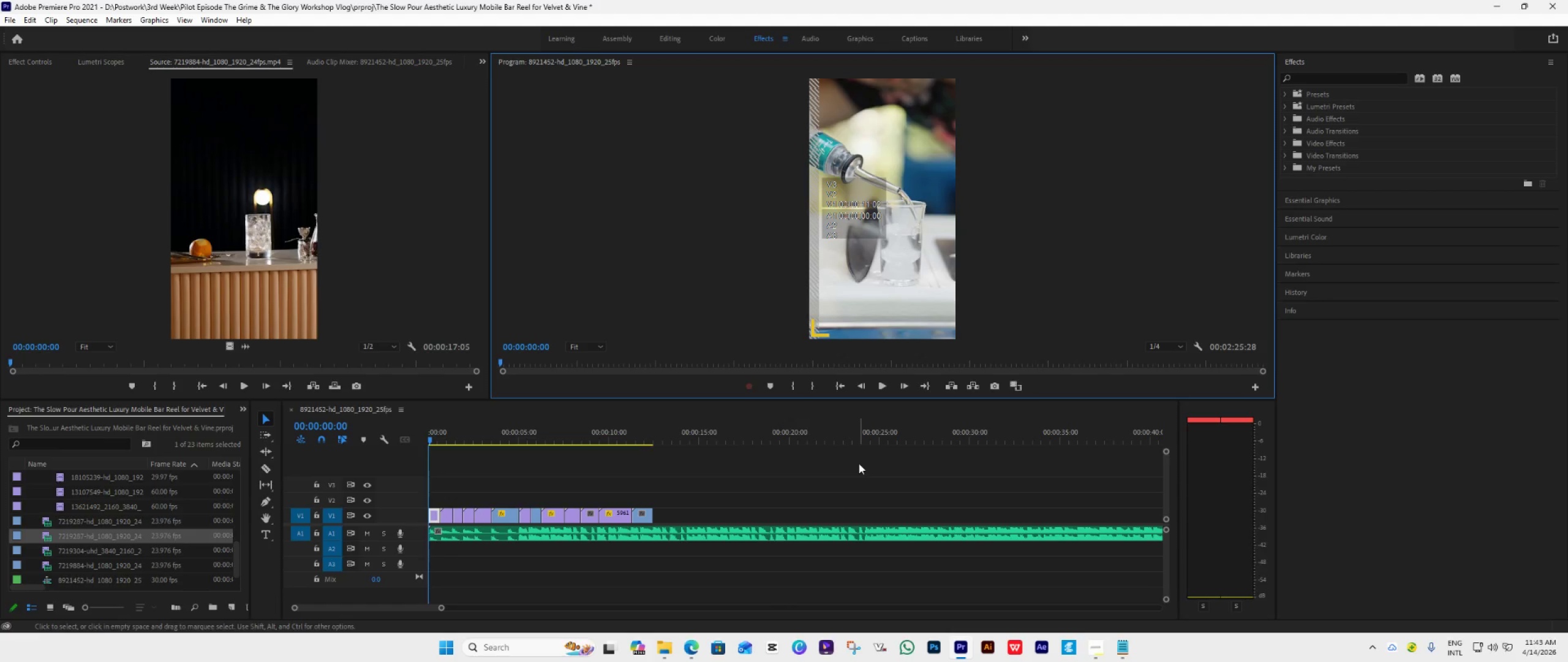 
wait(17.81)
 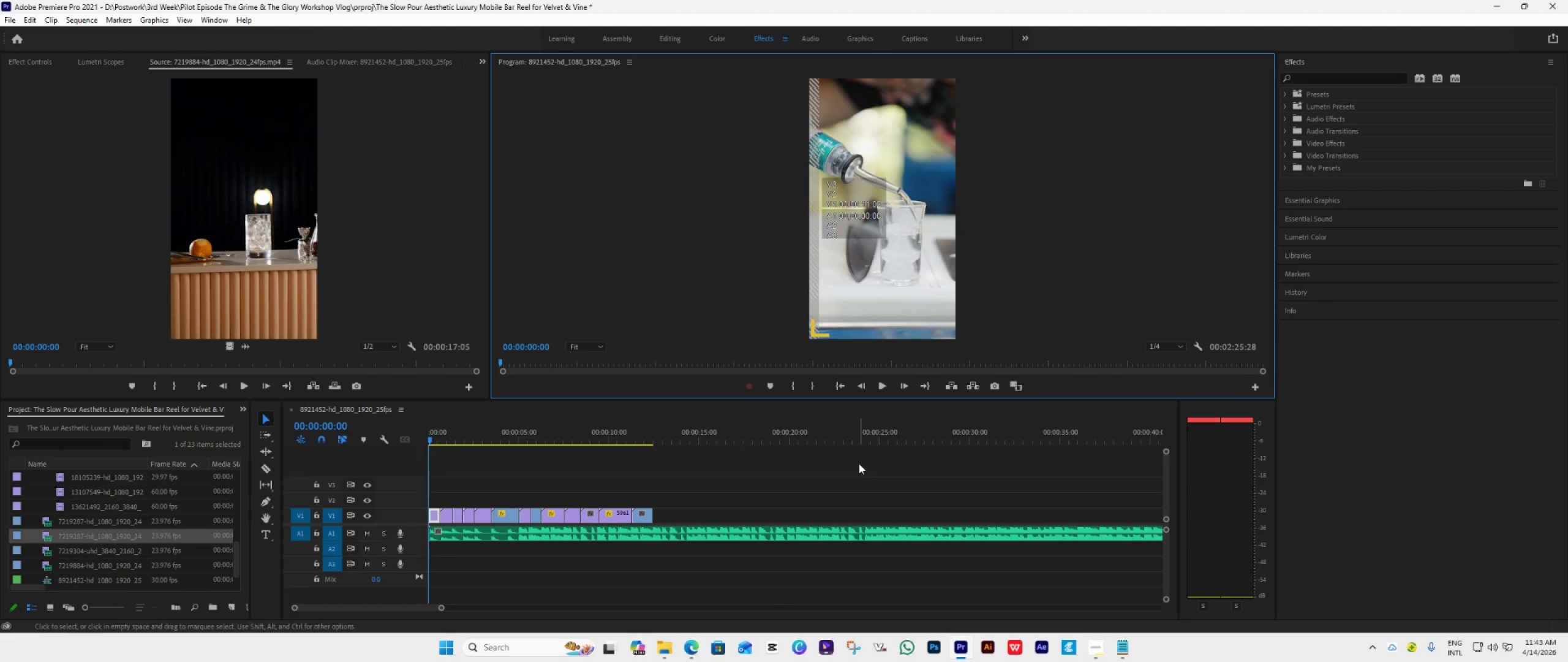 
key(Space)
 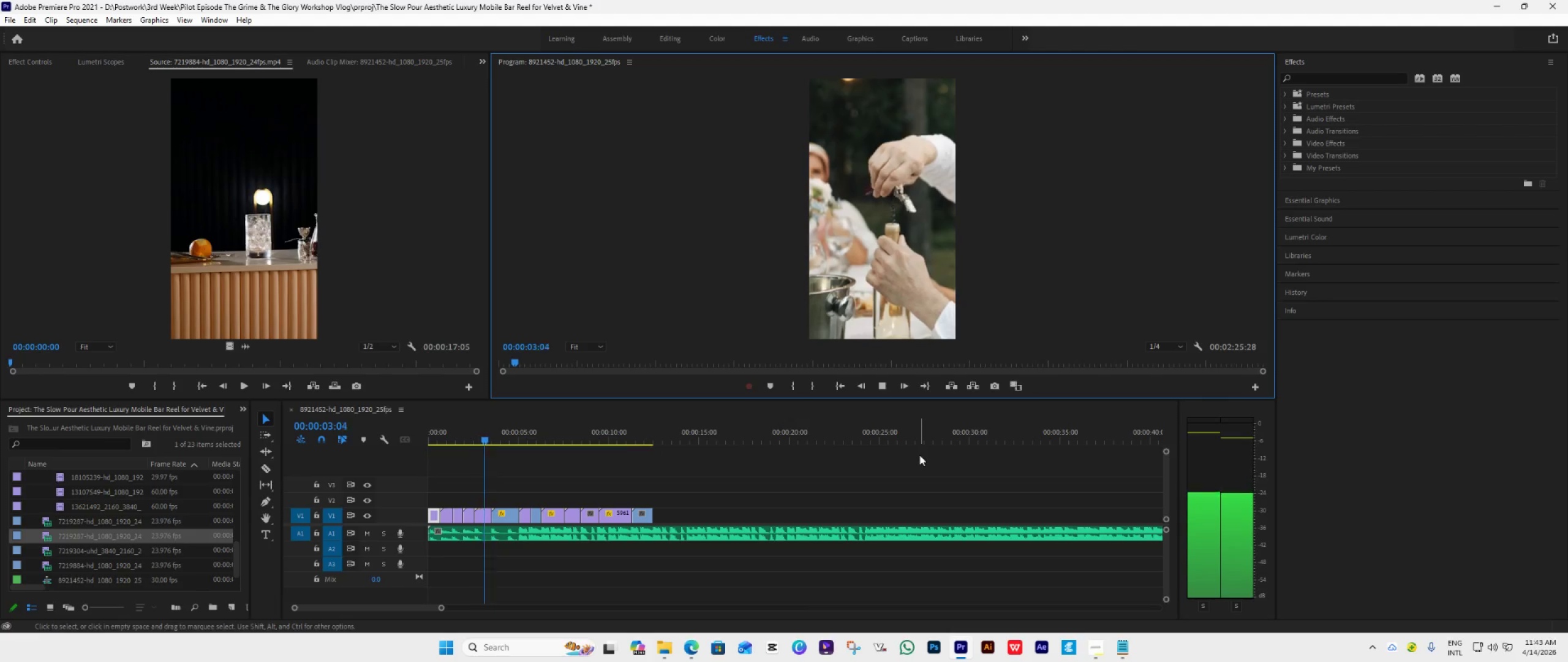 
wait(8.25)
 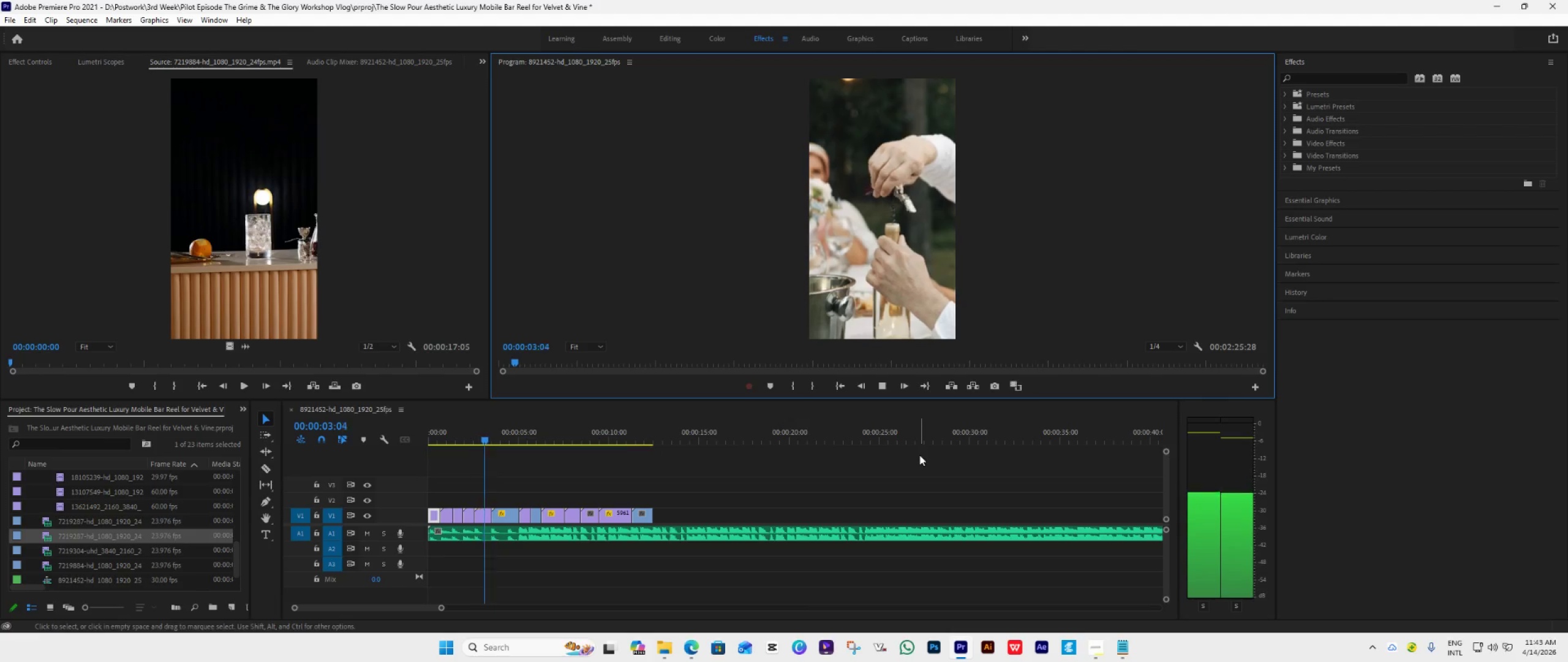 
key(Space)
 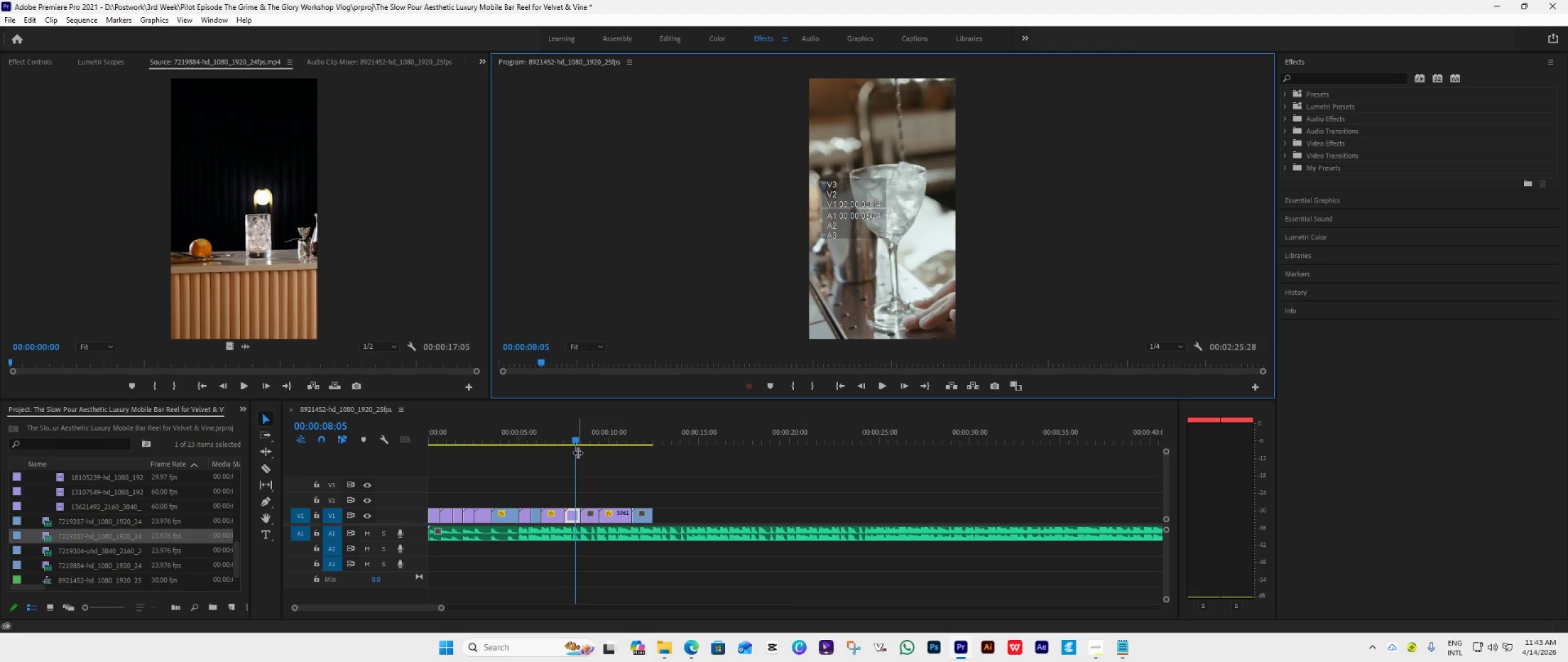 
left_click_drag(start_coordinate=[576, 439], to_coordinate=[530, 464])
 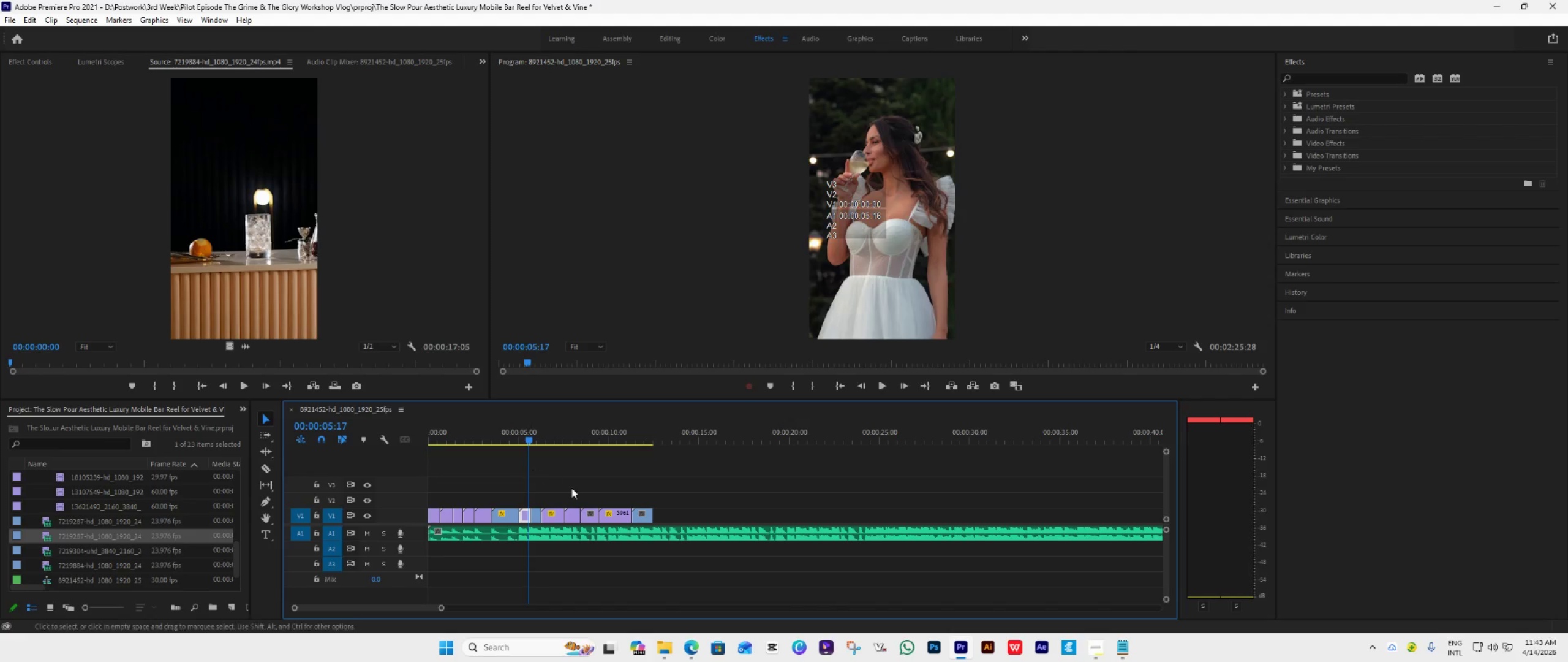 
key(Space)
 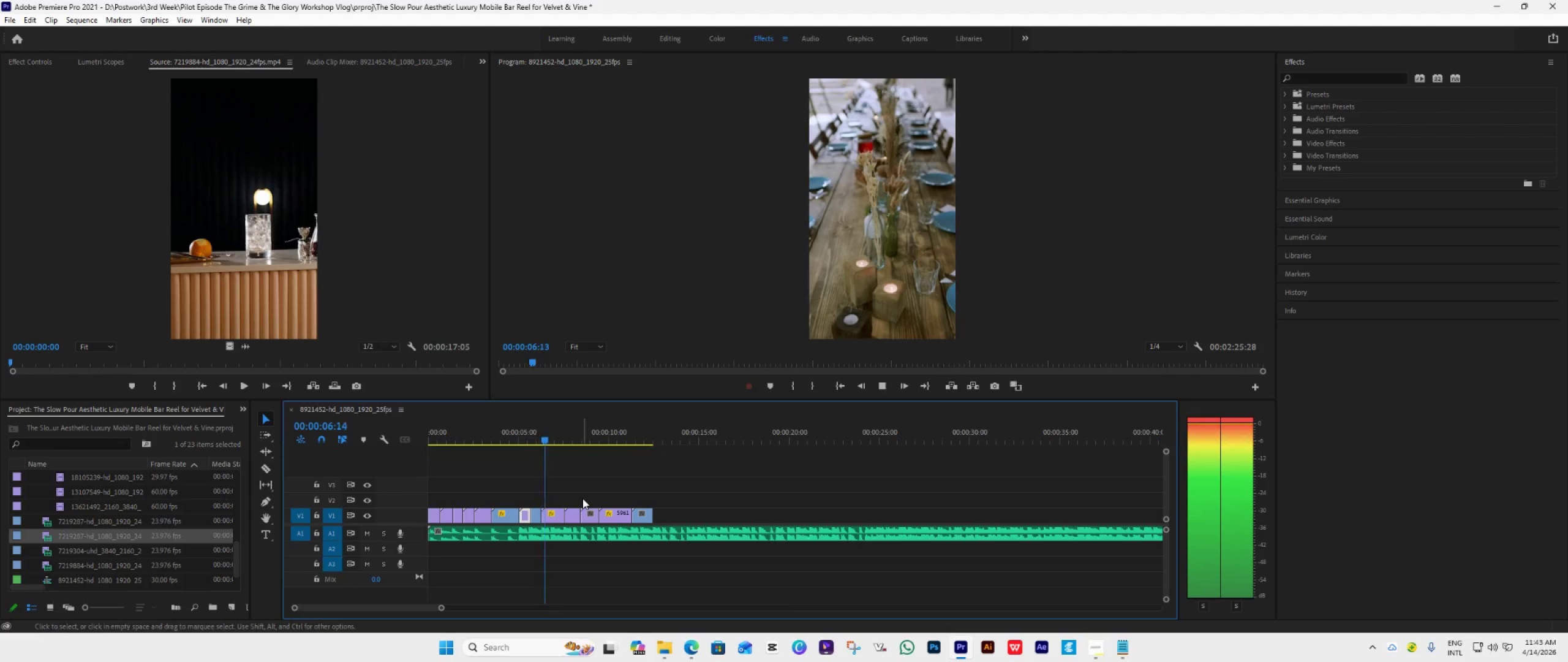 
key(Space)
 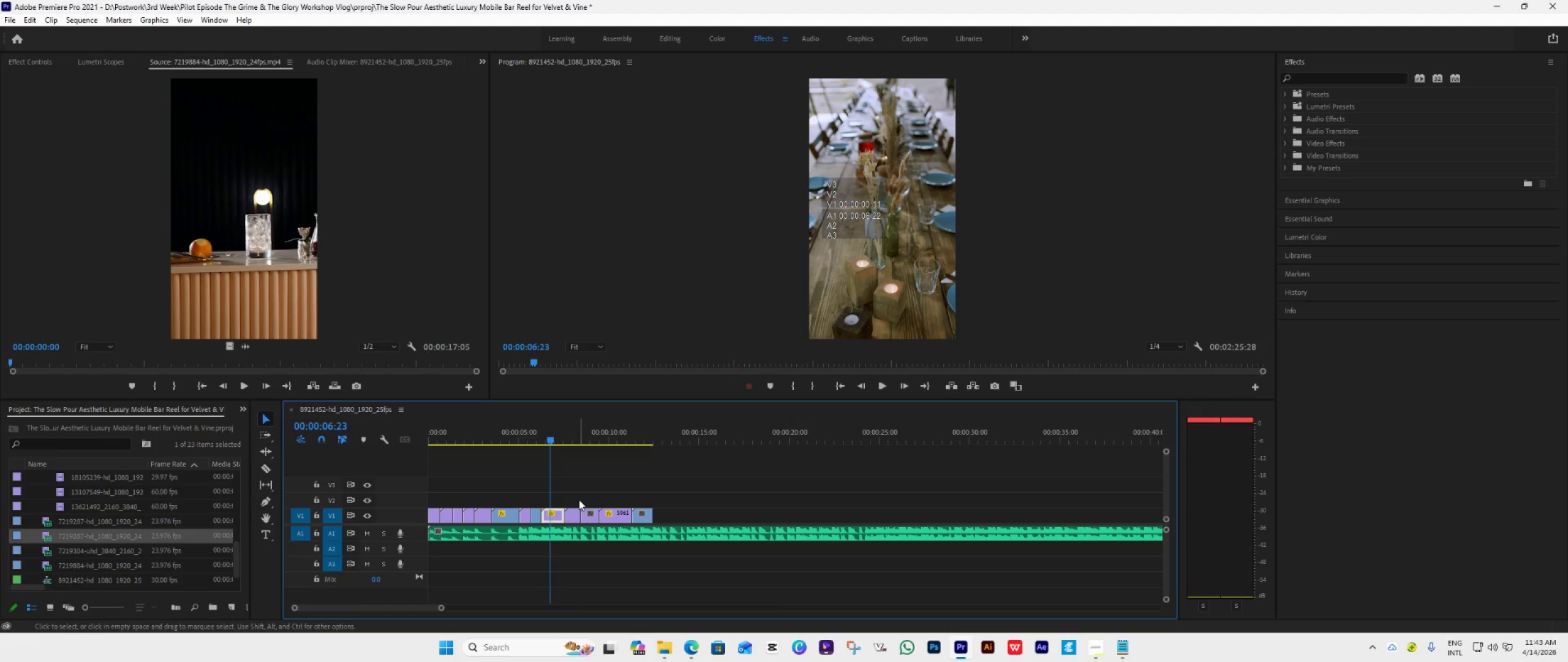 
key(Space)
 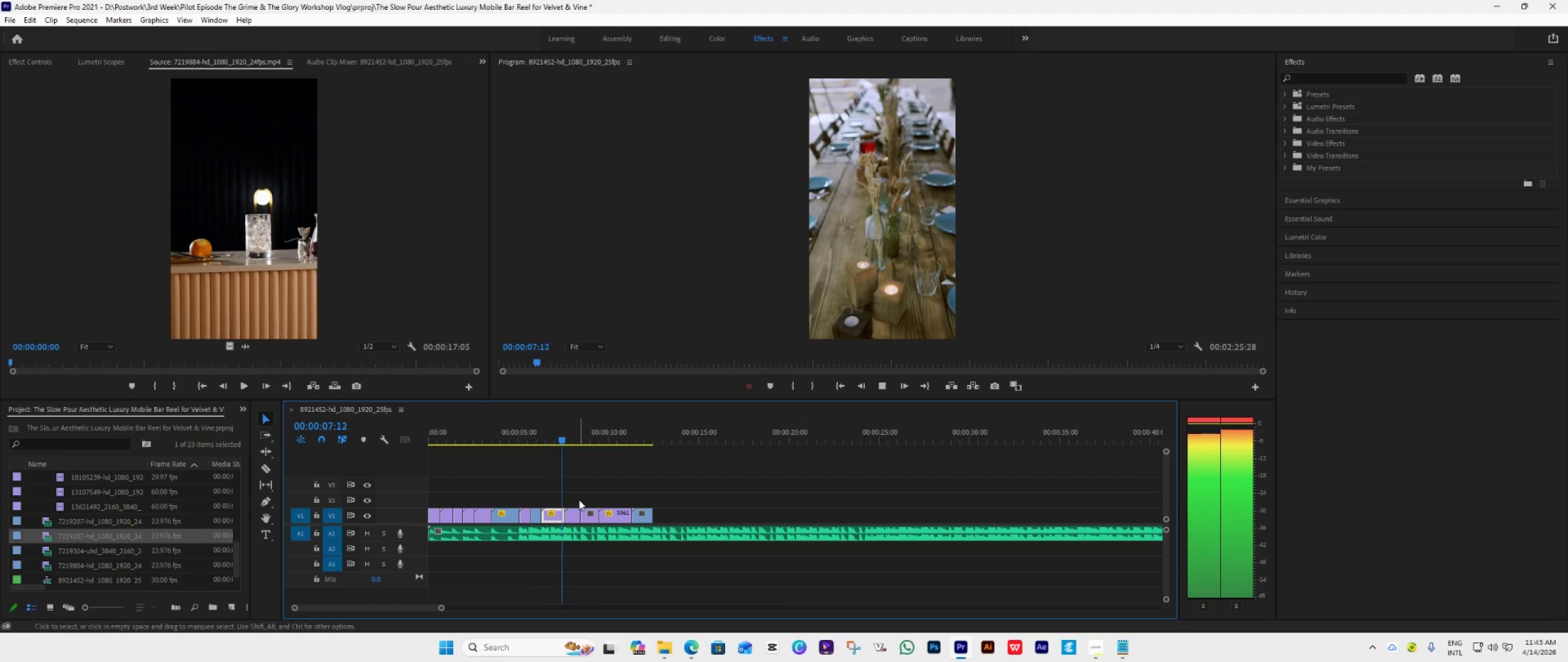 
key(Space)
 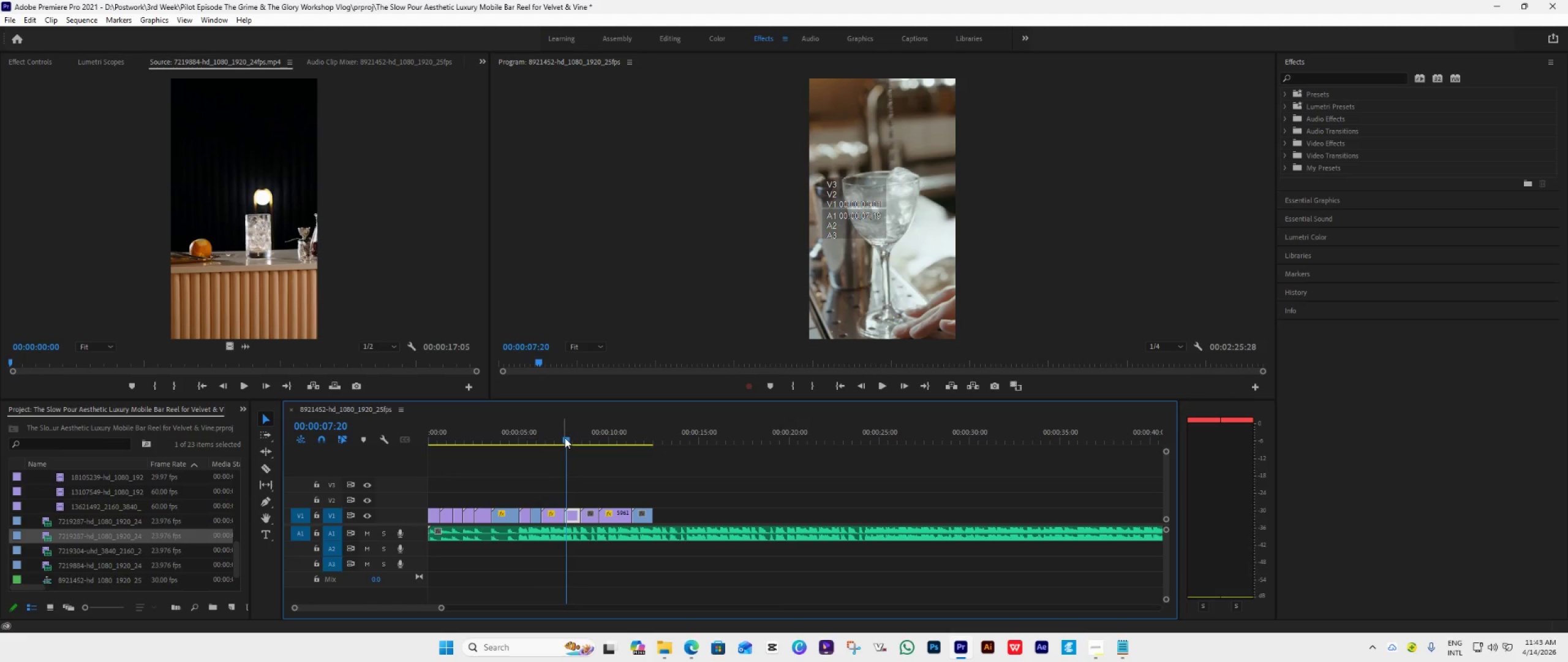 
left_click_drag(start_coordinate=[565, 438], to_coordinate=[539, 455])
 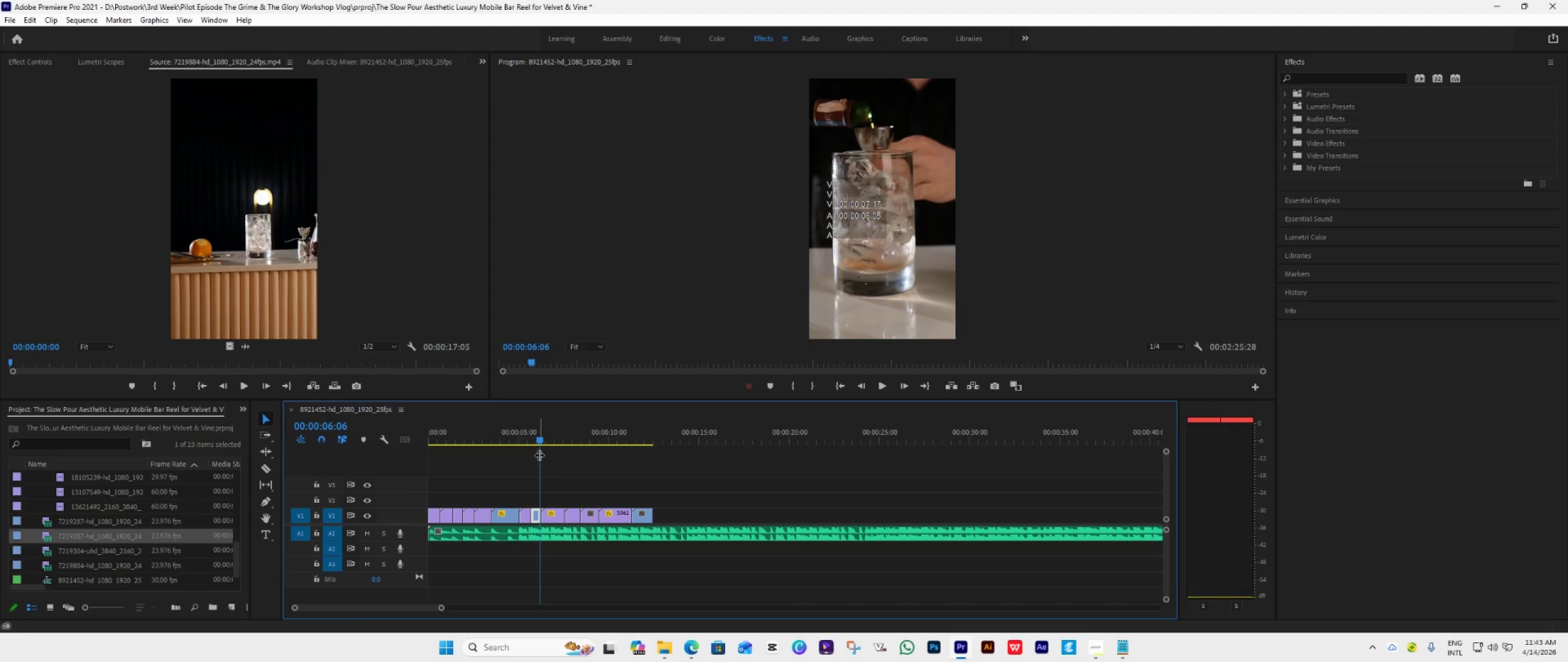 
key(Space)
 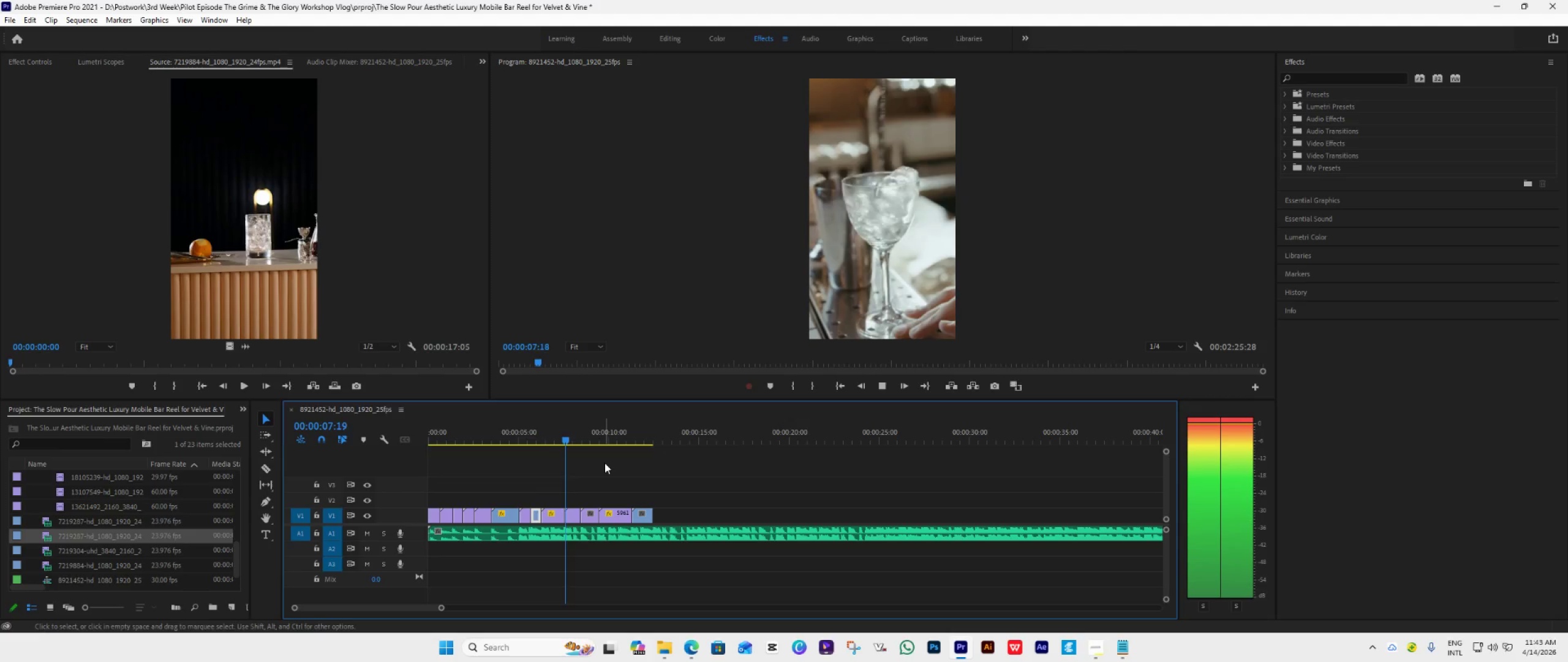 
key(Space)
 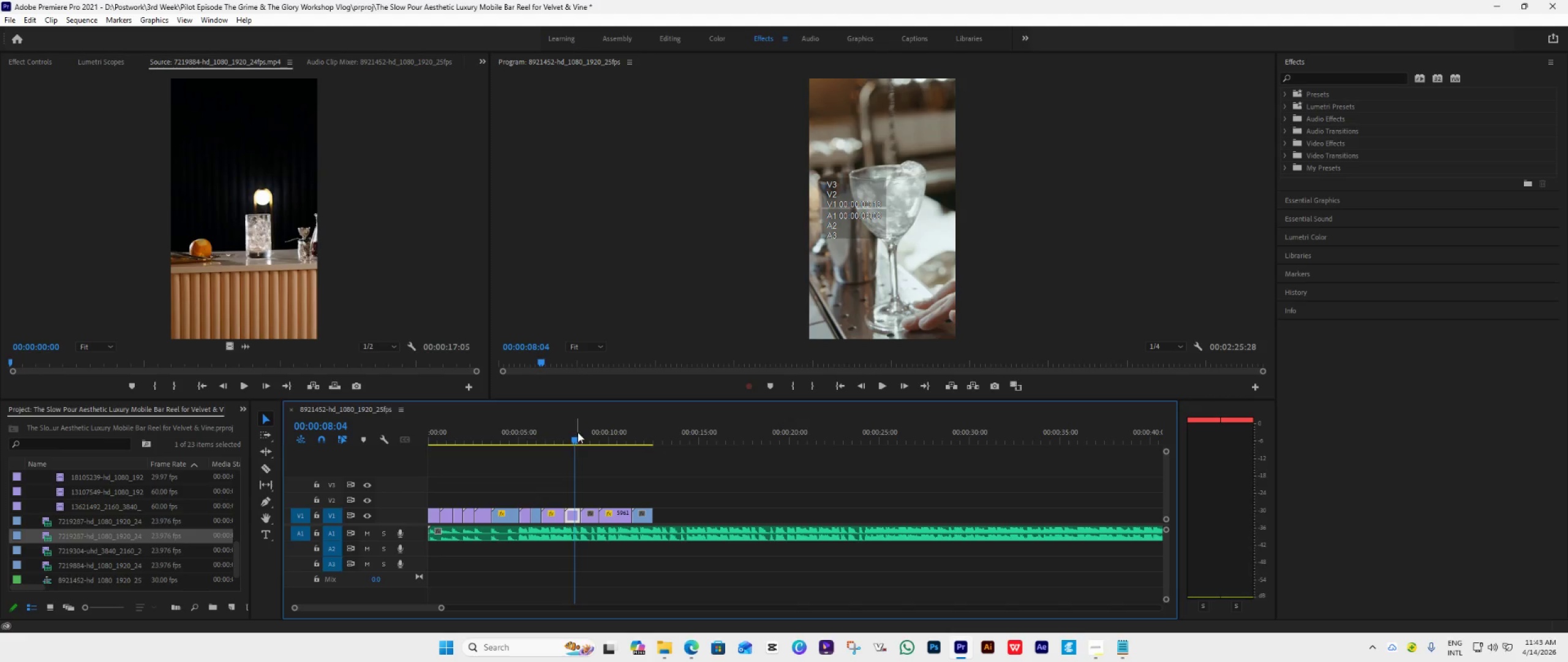 
left_click_drag(start_coordinate=[570, 439], to_coordinate=[552, 451])
 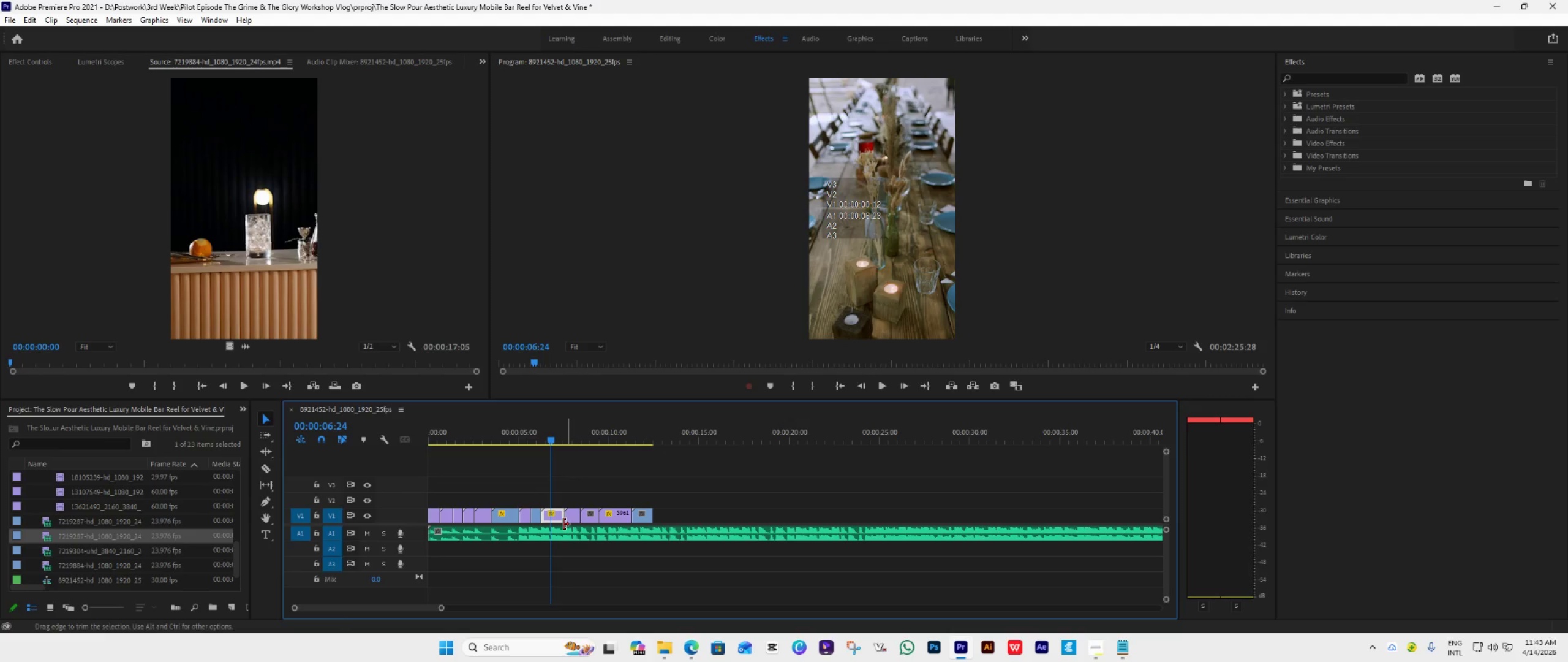 
left_click_drag(start_coordinate=[562, 523], to_coordinate=[549, 530])
 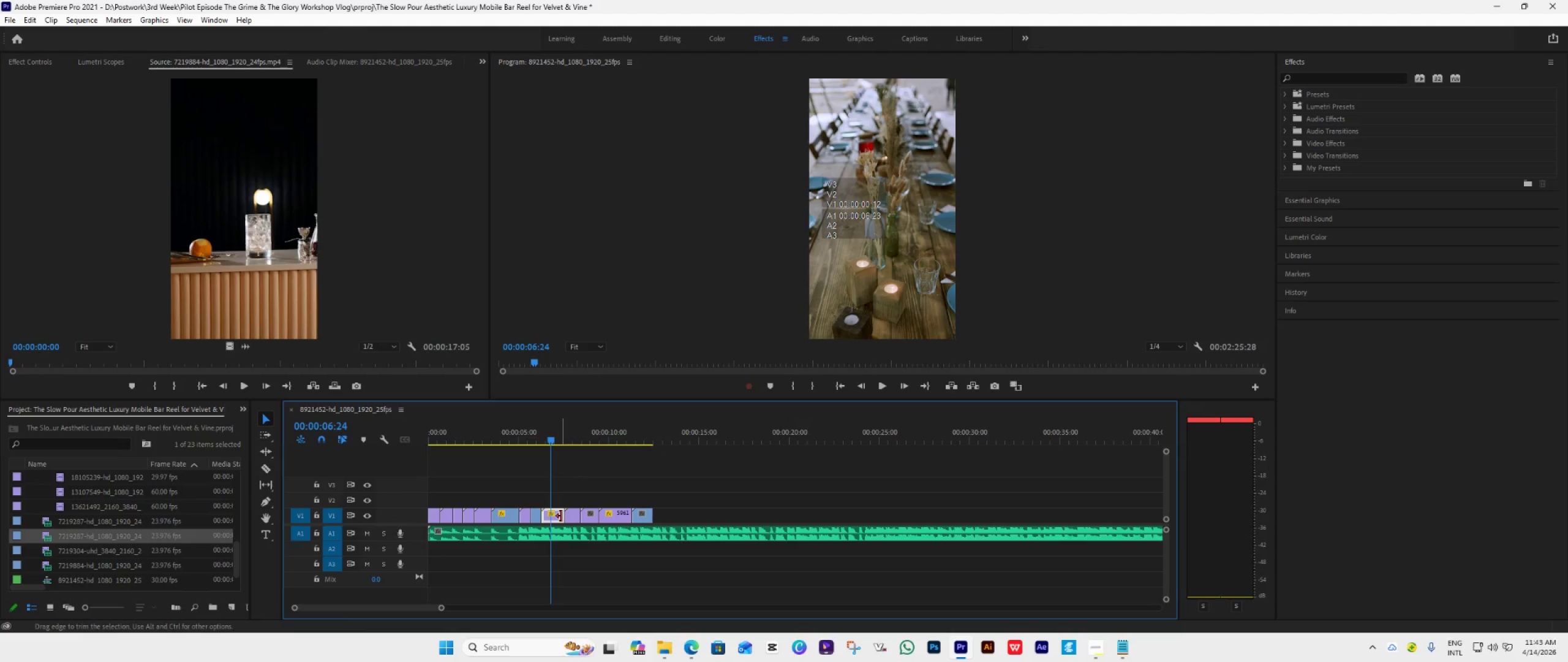 
left_click_drag(start_coordinate=[562, 515], to_coordinate=[549, 522])
 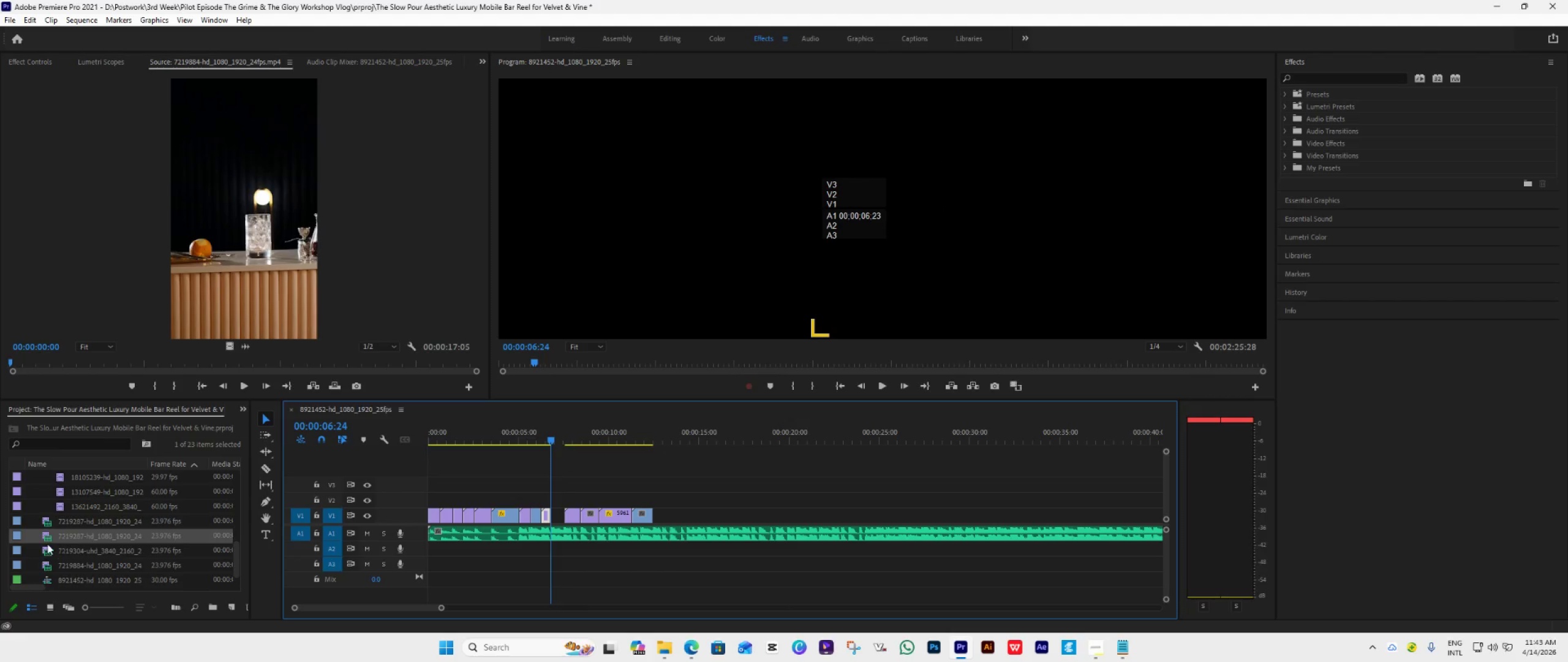 
double_click([43, 552])
 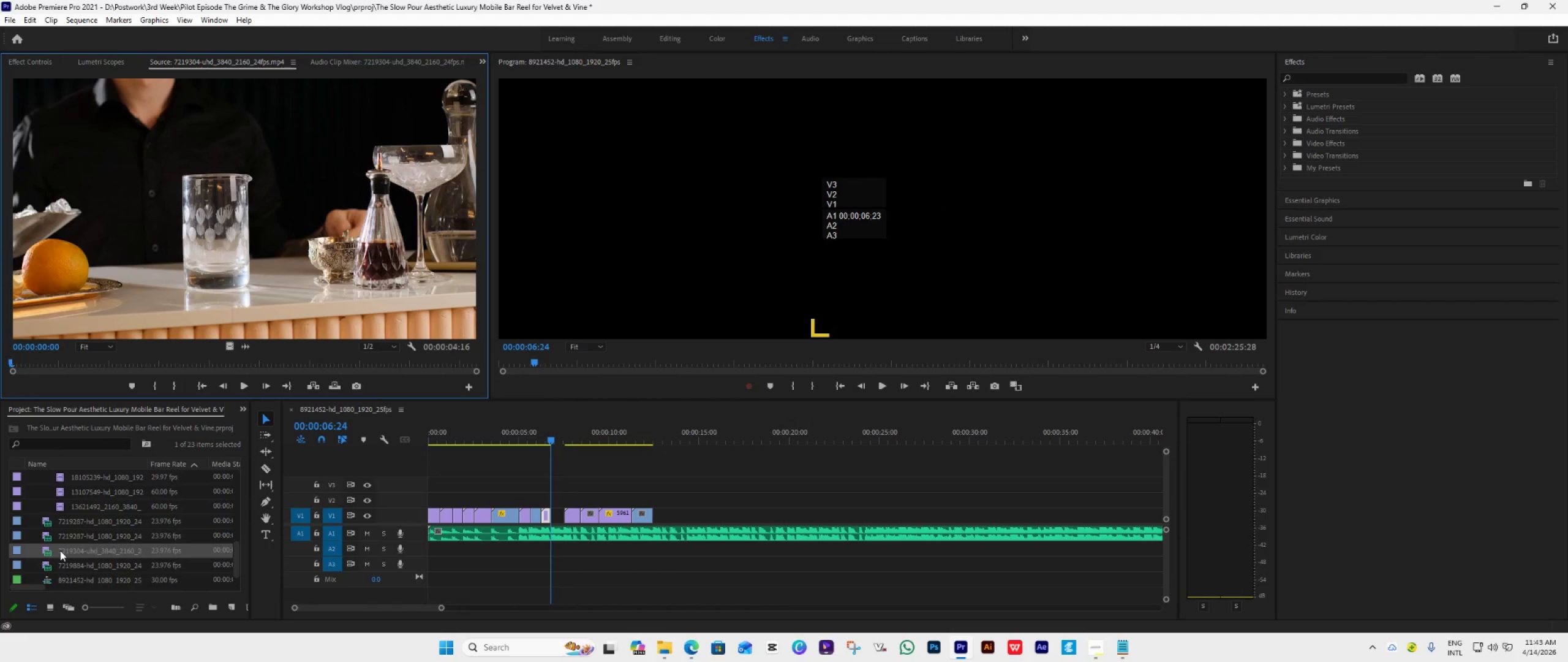 
mouse_move([83, 541])
 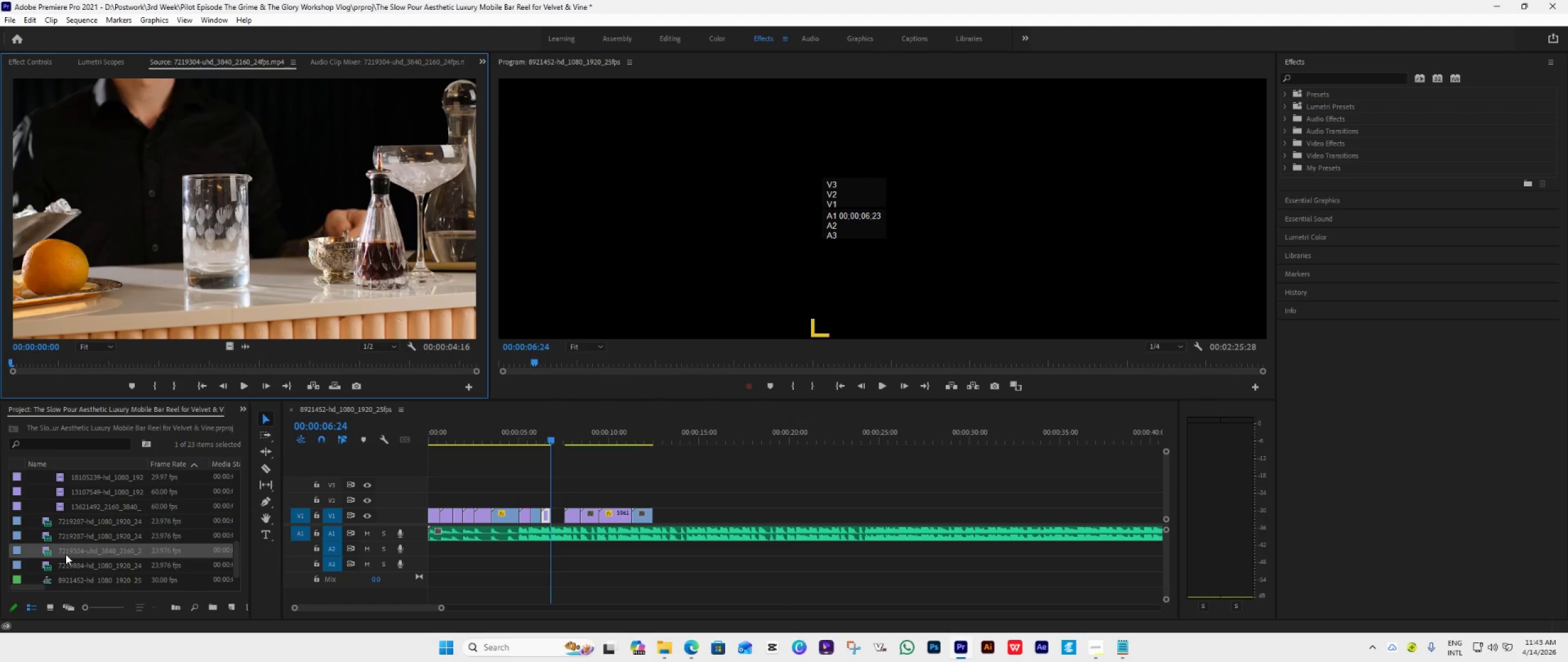 
scroll: coordinate [72, 550], scroll_direction: down, amount: 3.0
 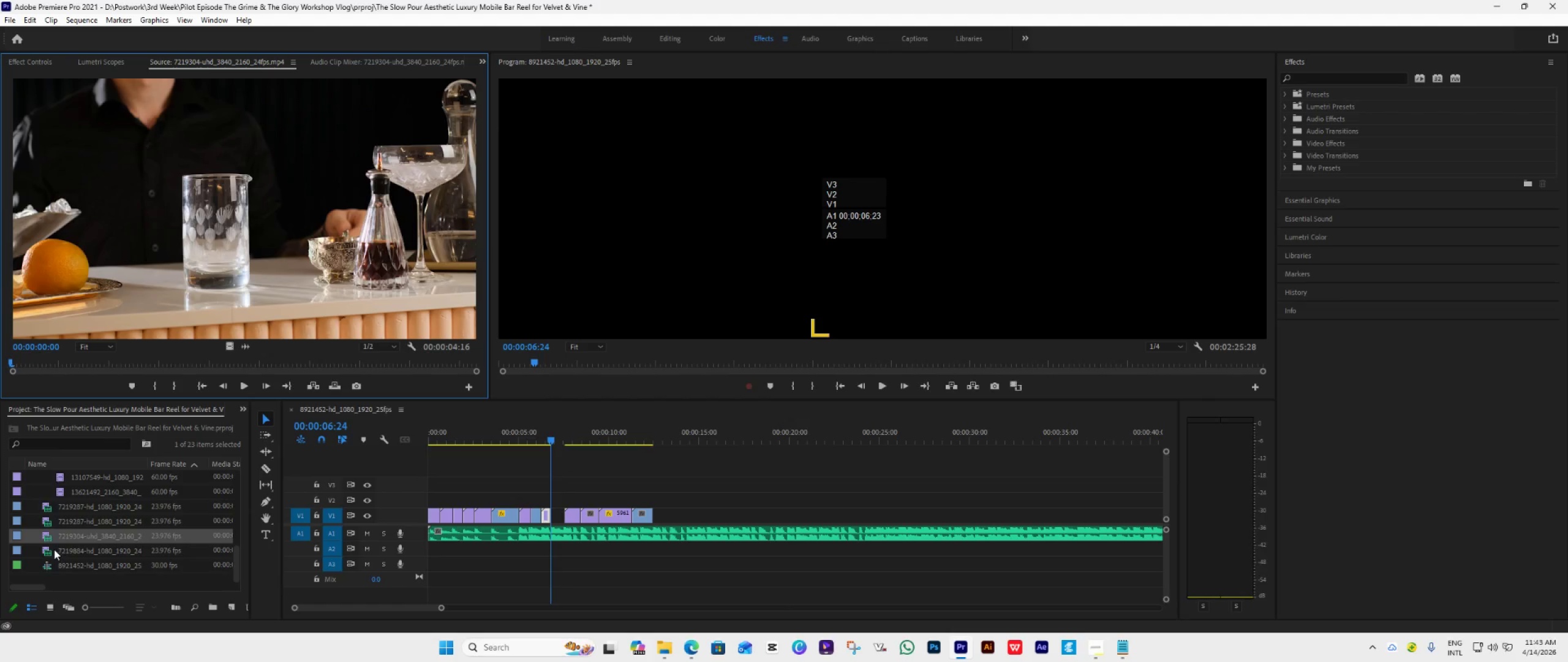 
double_click([54, 549])
 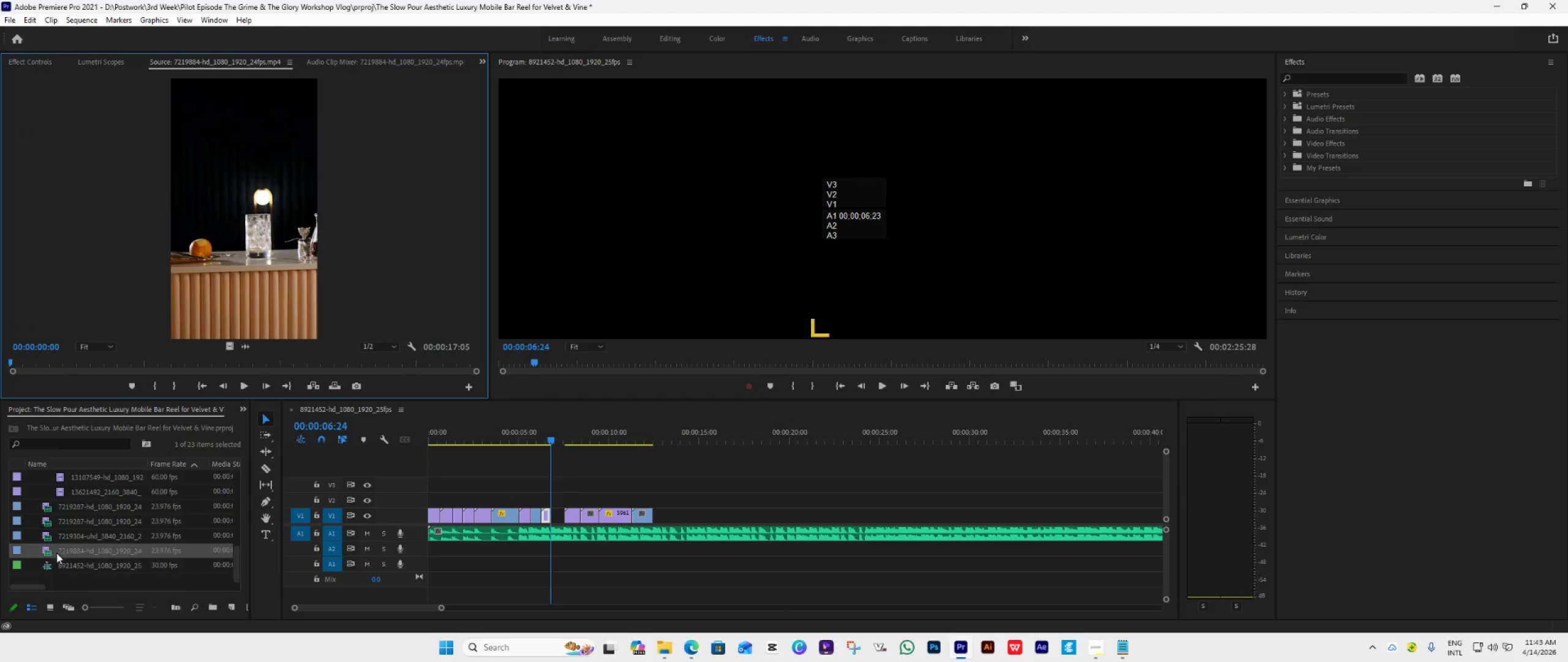 
left_click_drag(start_coordinate=[57, 554], to_coordinate=[551, 497])
 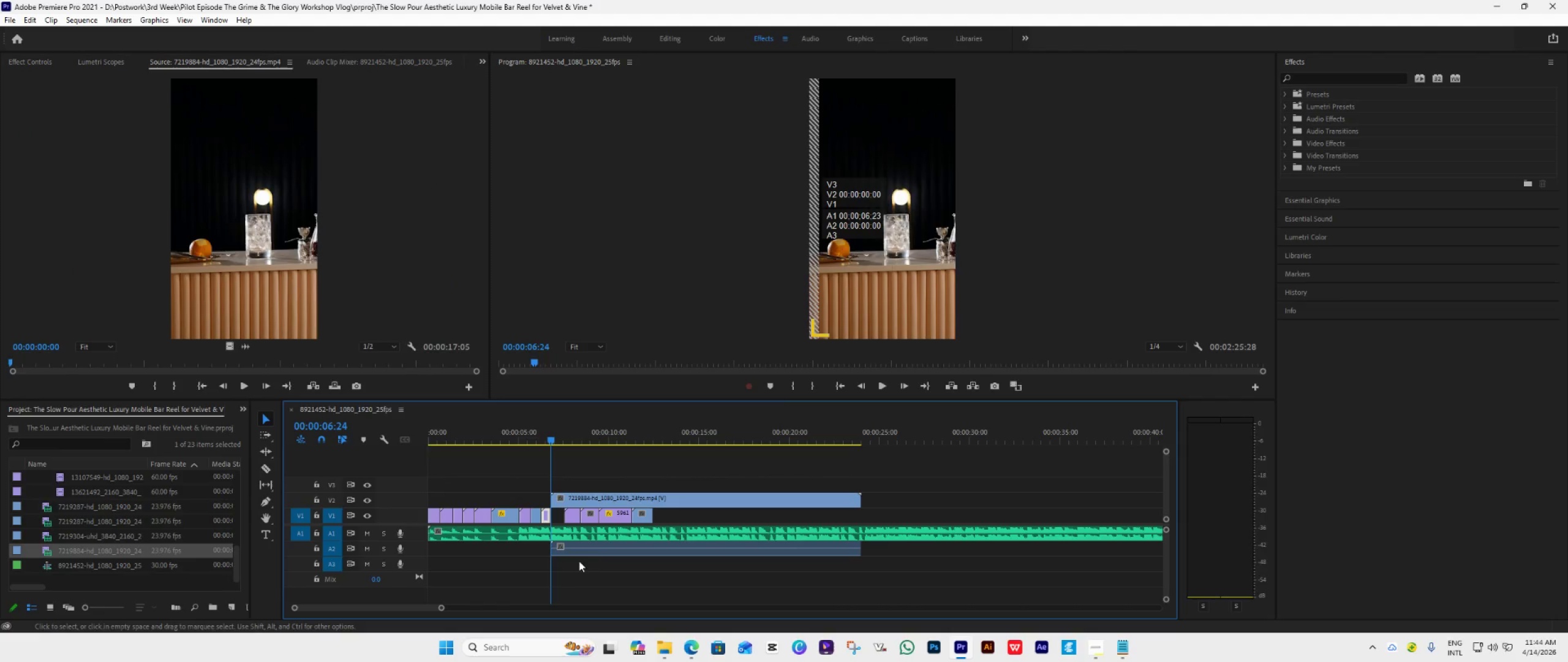 
hold_key(key=AltLeft, duration=1.2)
left_click([621, 536])
 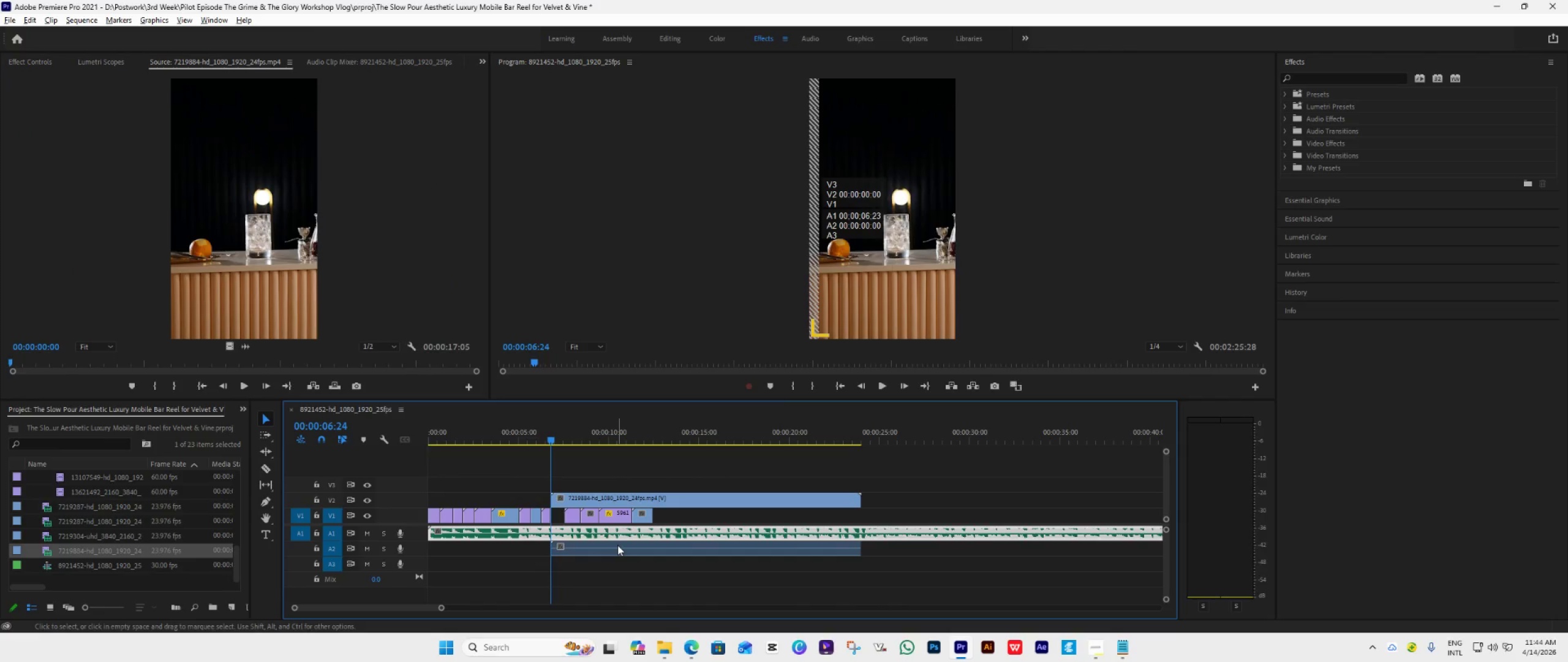 
hold_key(key=AltLeft, duration=0.95)
left_click([615, 565])
 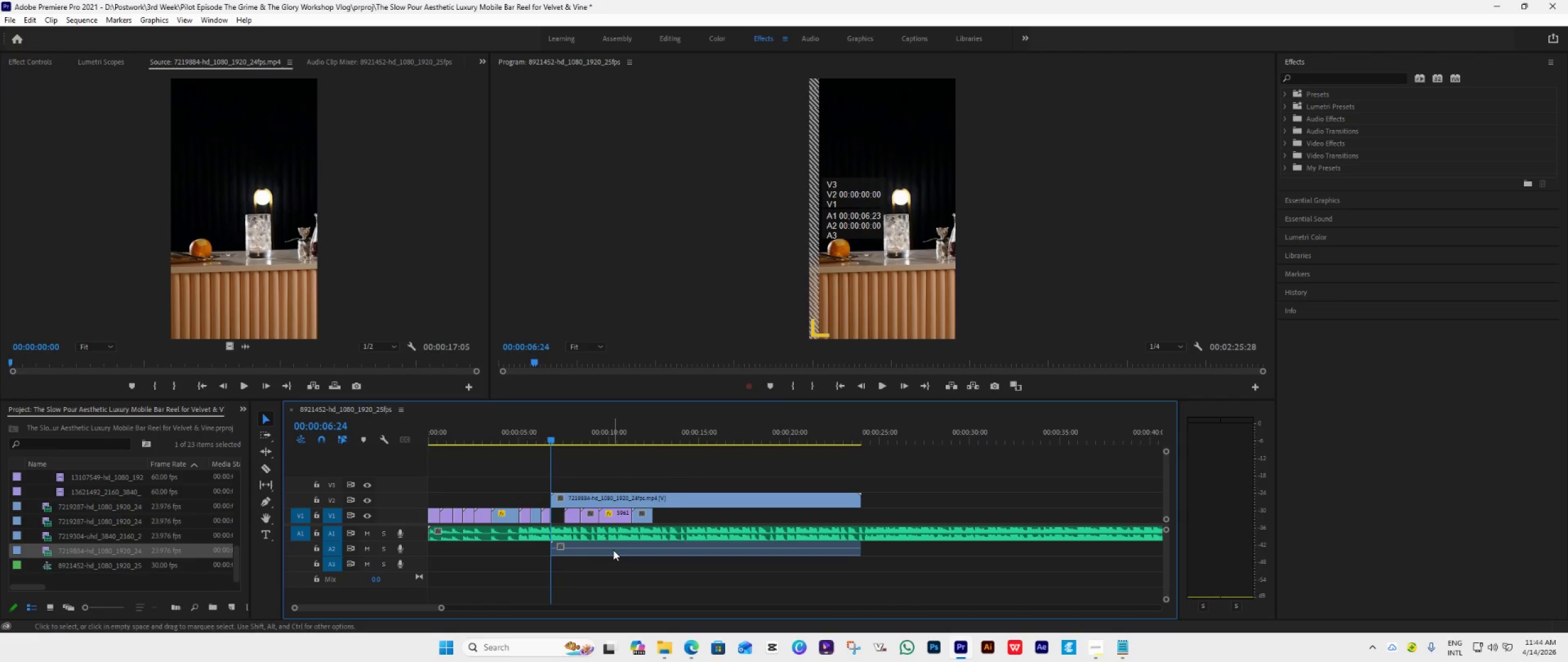 
double_click([613, 550])
 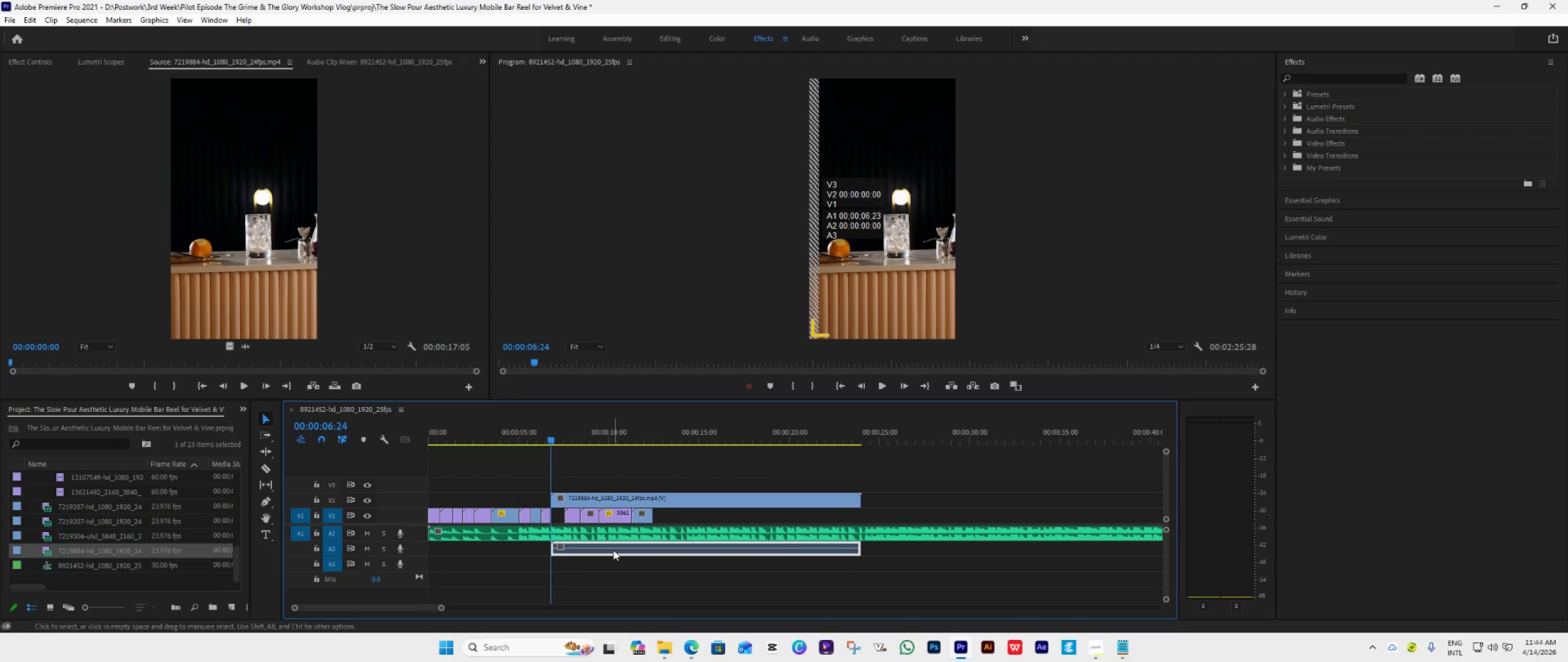 
key(Delete)
 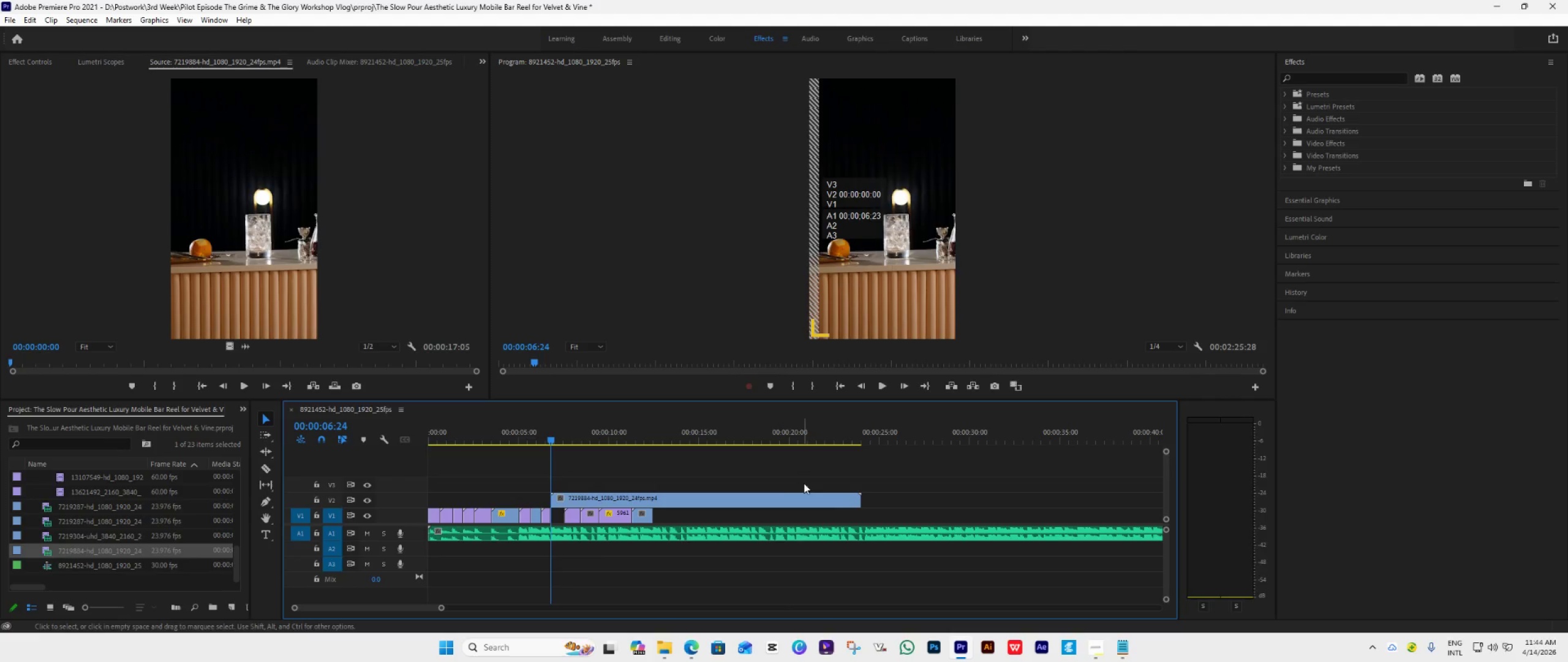 
key(Space)
 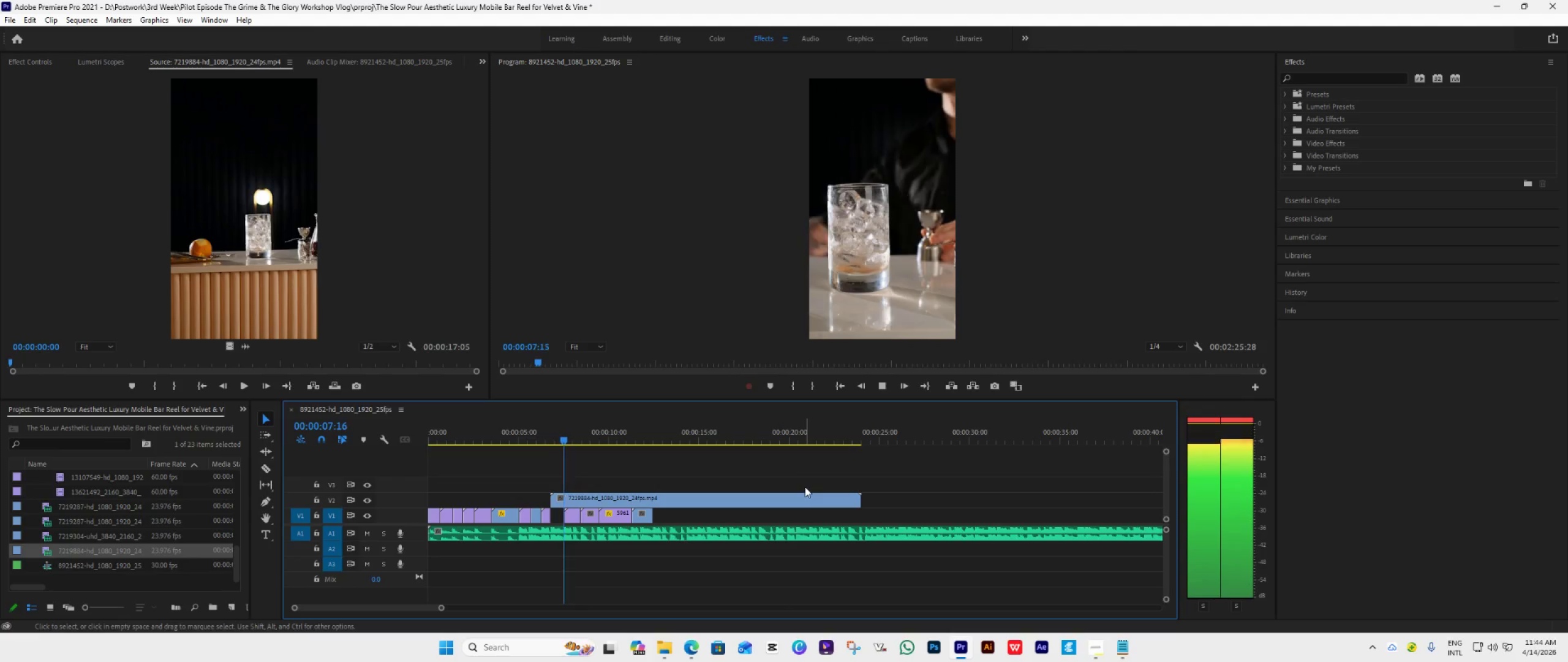 
key(Space)
 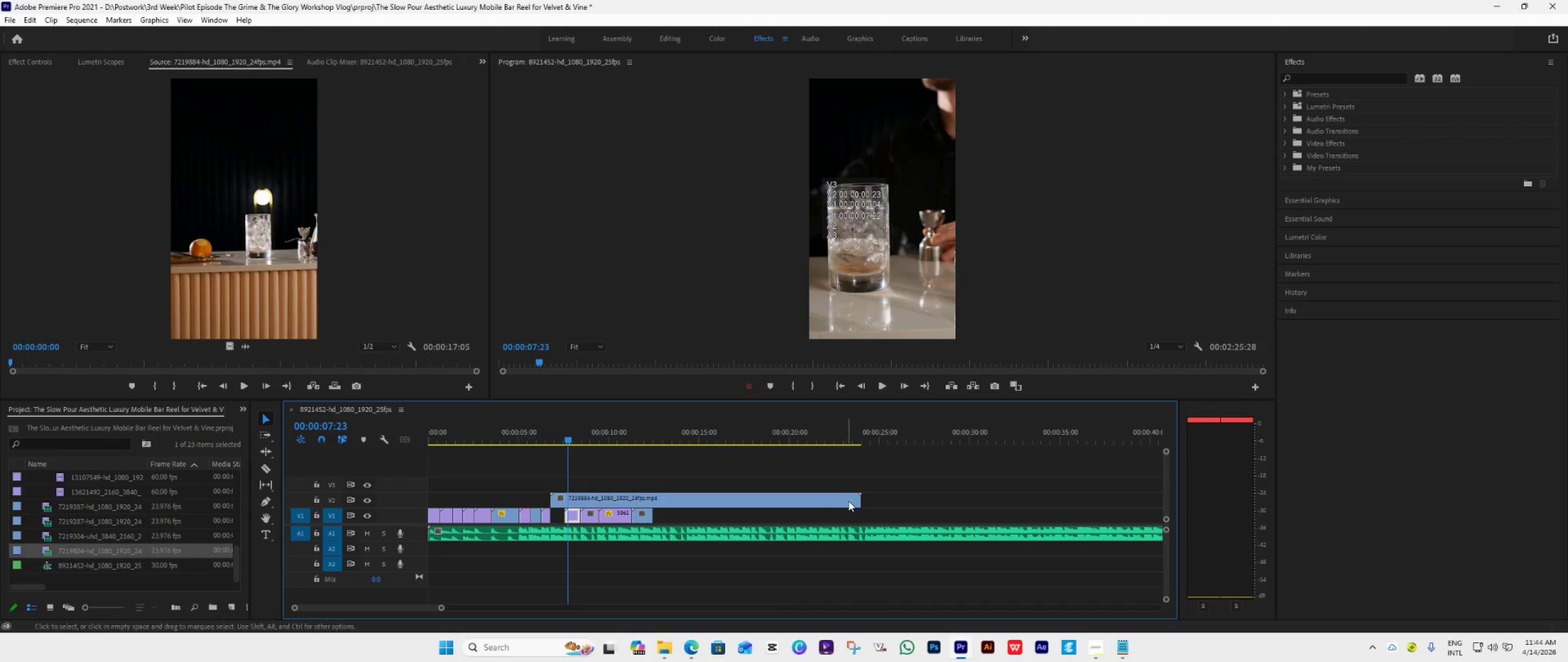 
left_click_drag(start_coordinate=[854, 501], to_coordinate=[558, 509])
 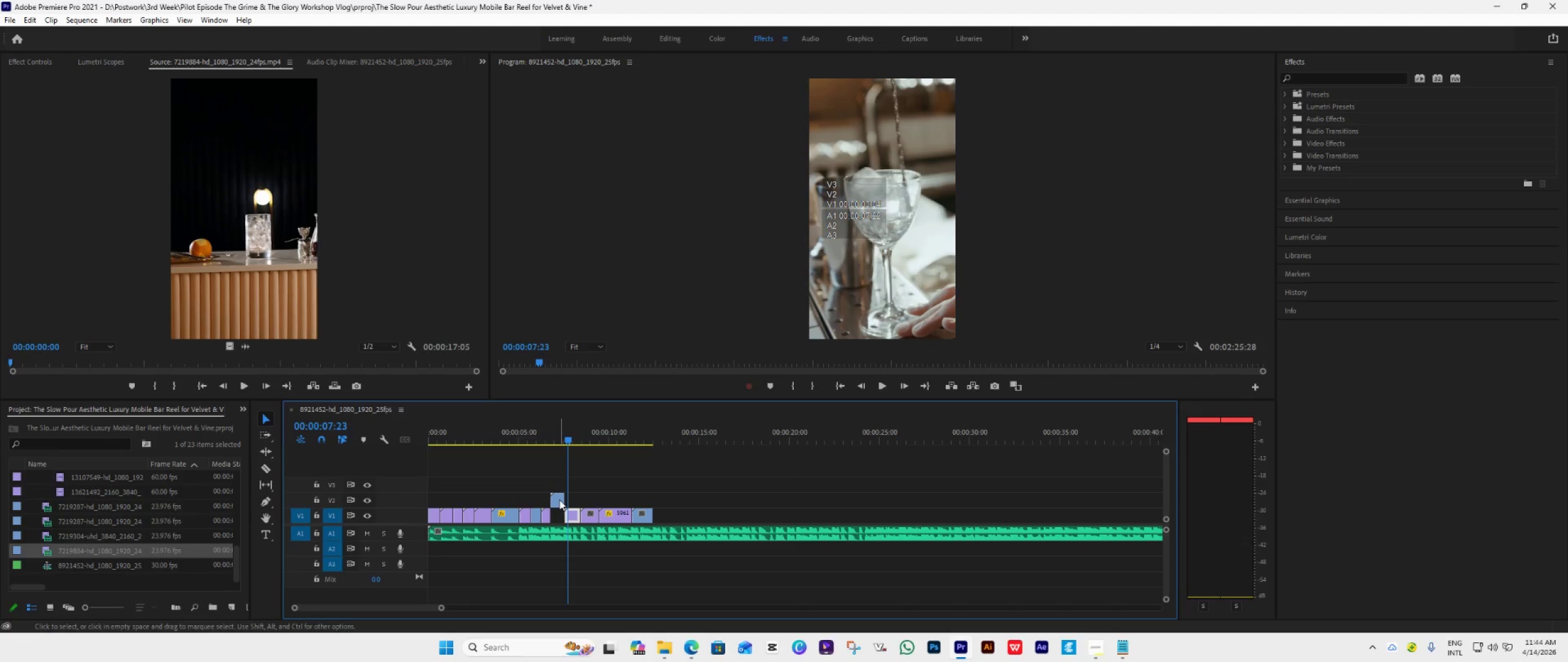 
left_click_drag(start_coordinate=[559, 500], to_coordinate=[556, 519])
 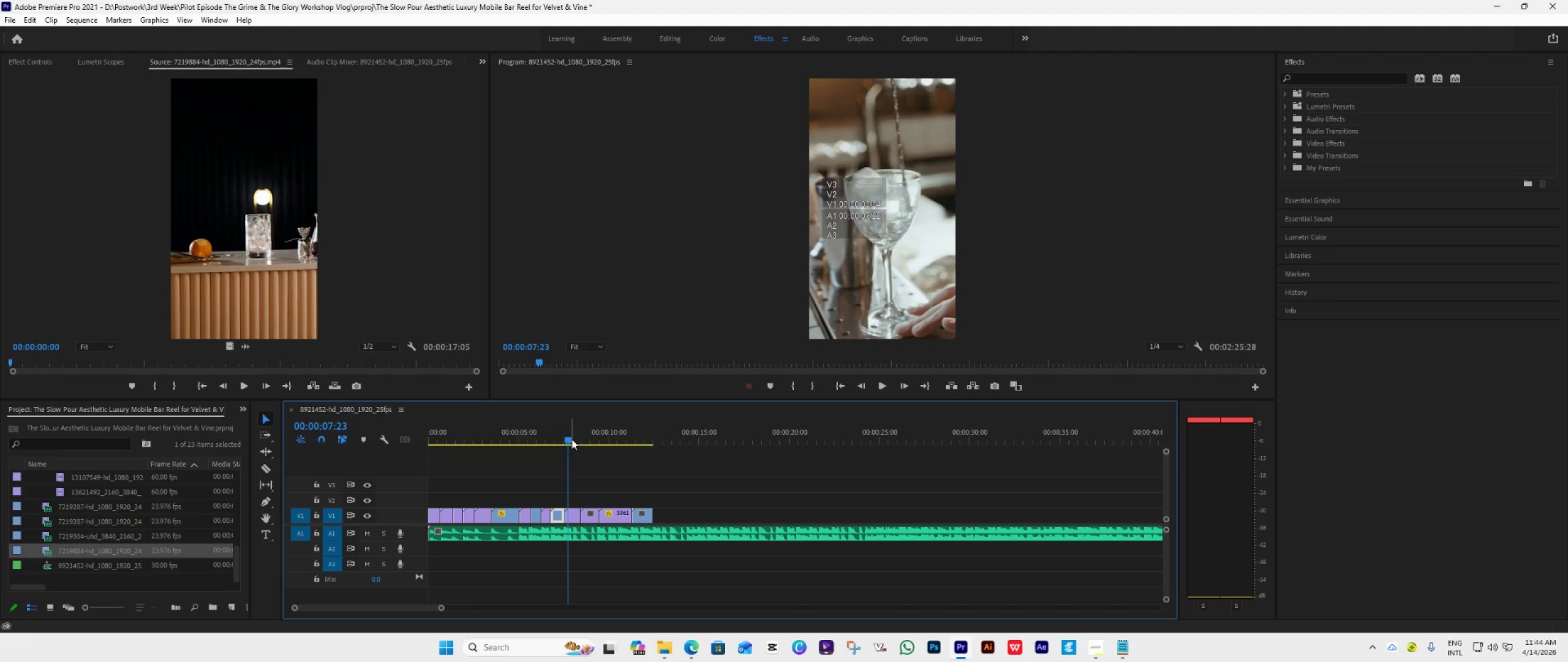 
left_click_drag(start_coordinate=[568, 437], to_coordinate=[552, 447])
 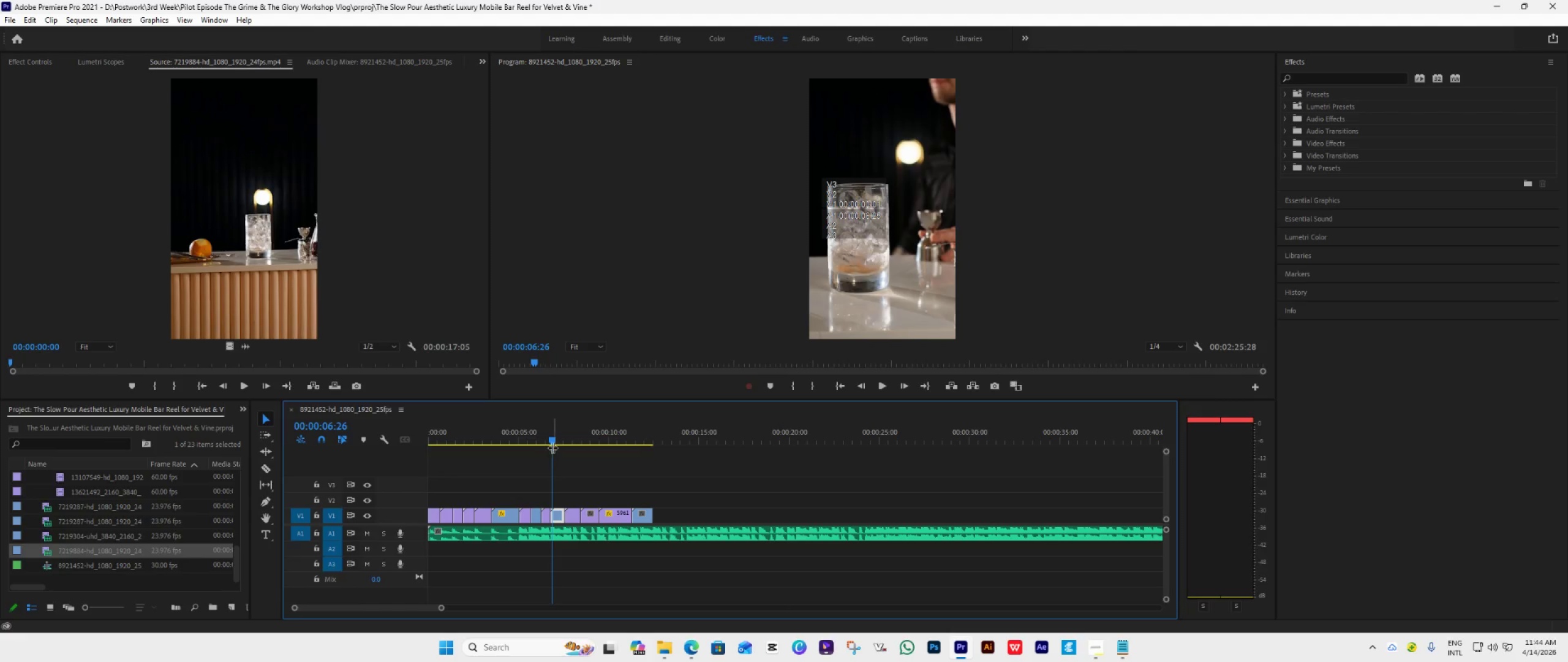 
key(Space)
 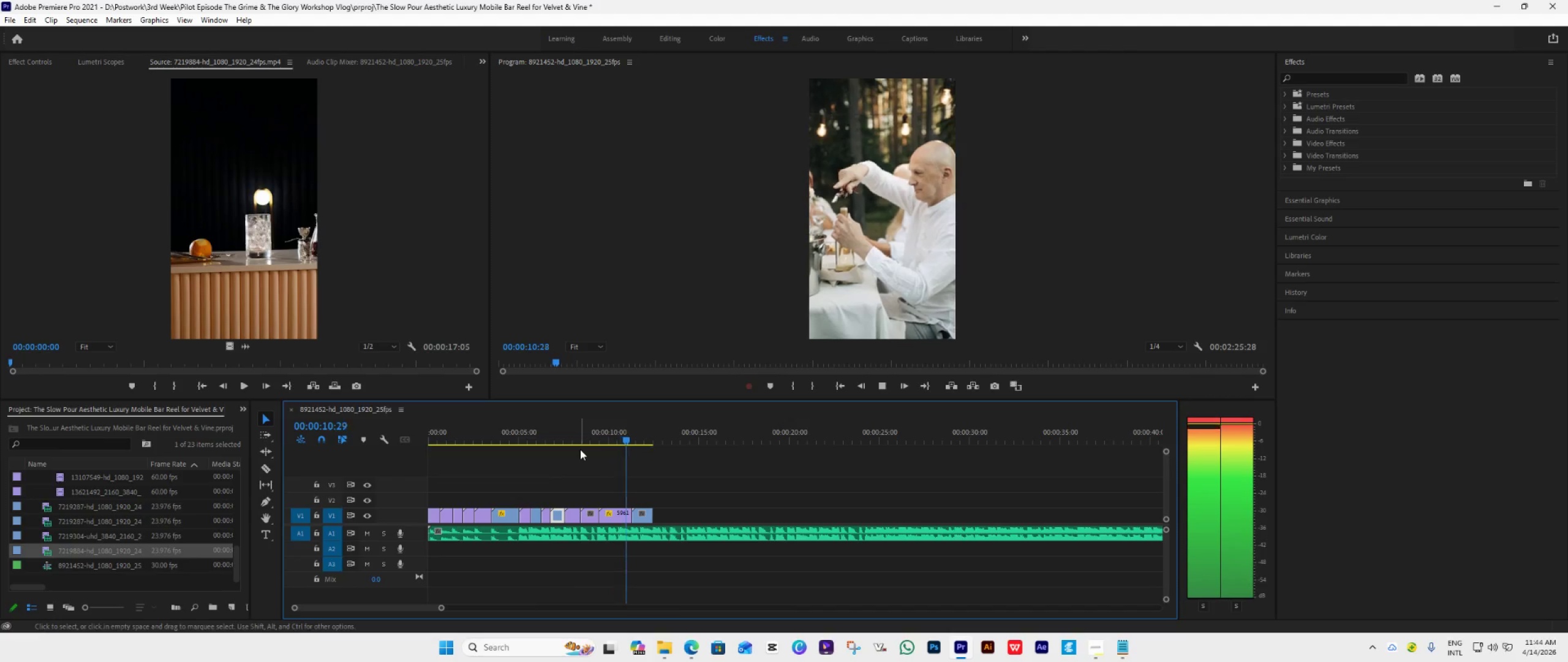 
wait(5.53)
 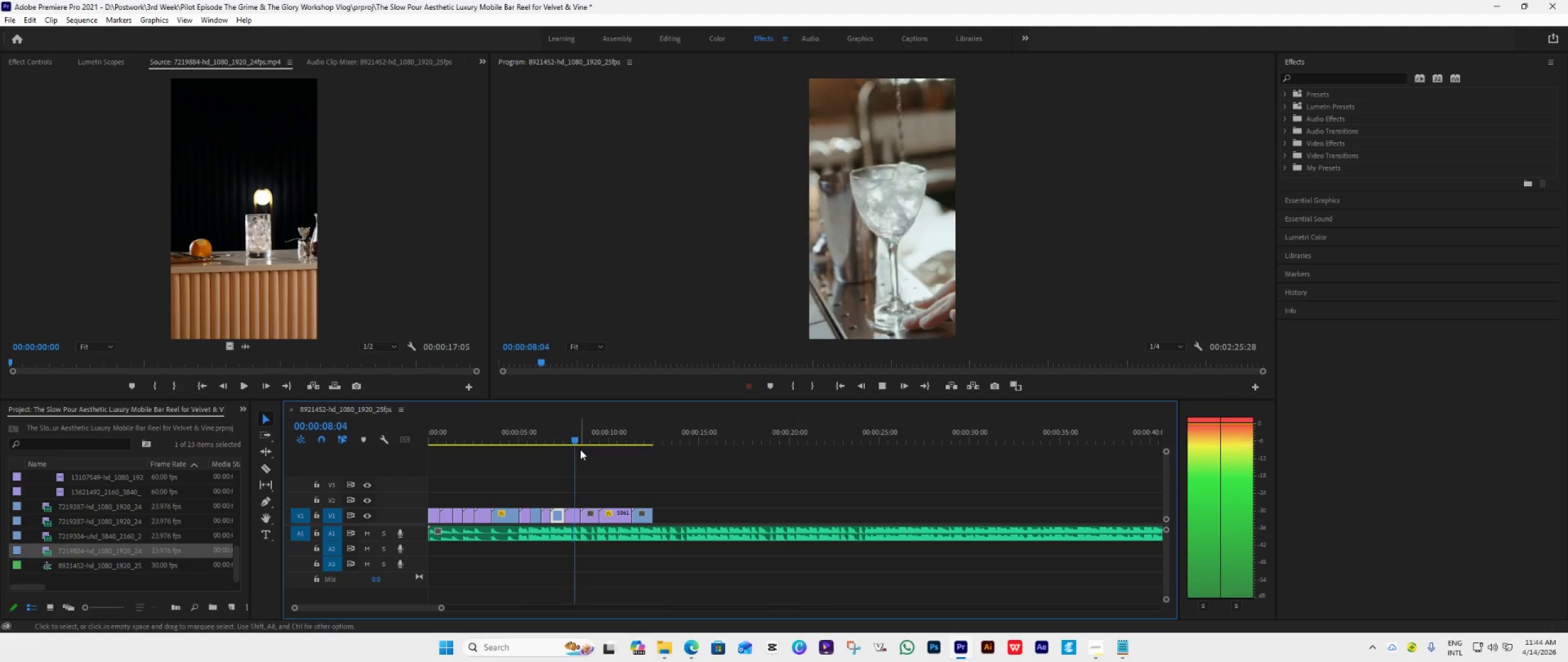 
key(Space)
 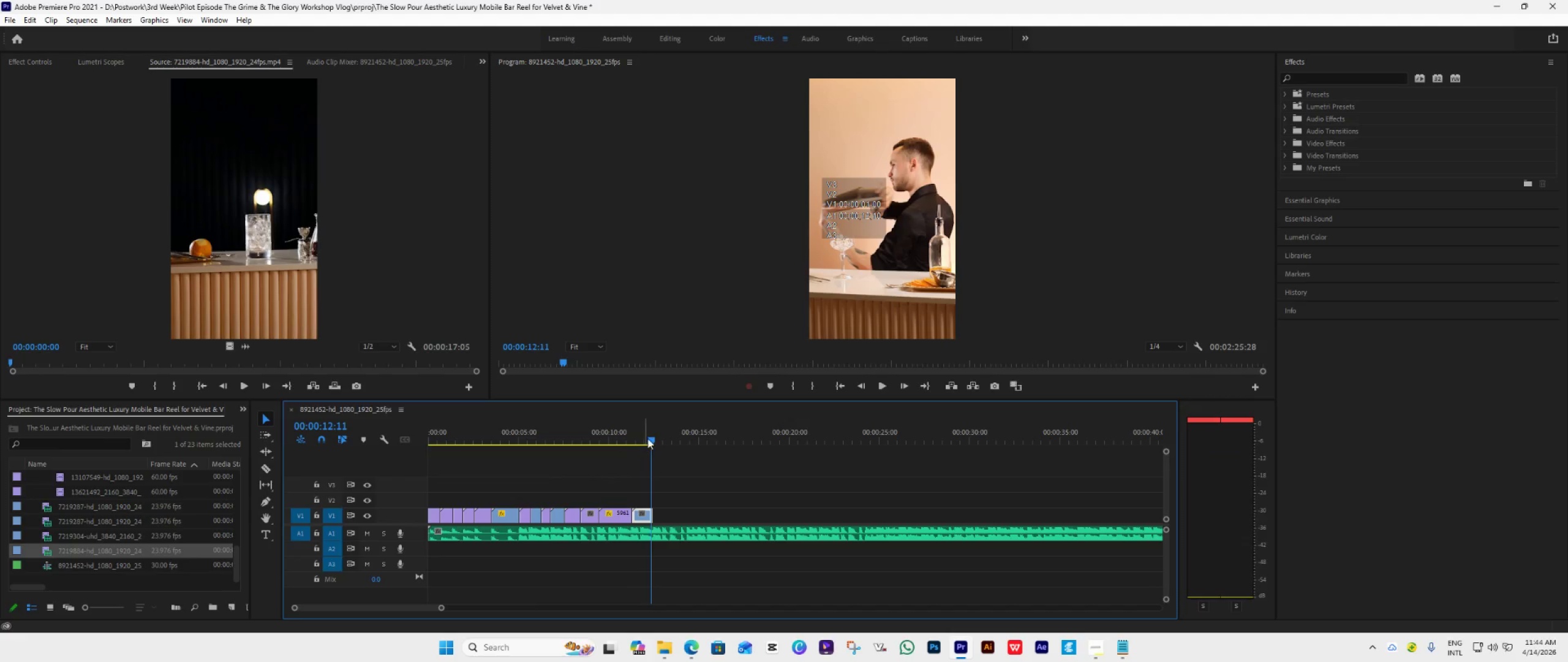 
left_click_drag(start_coordinate=[649, 438], to_coordinate=[600, 473])
 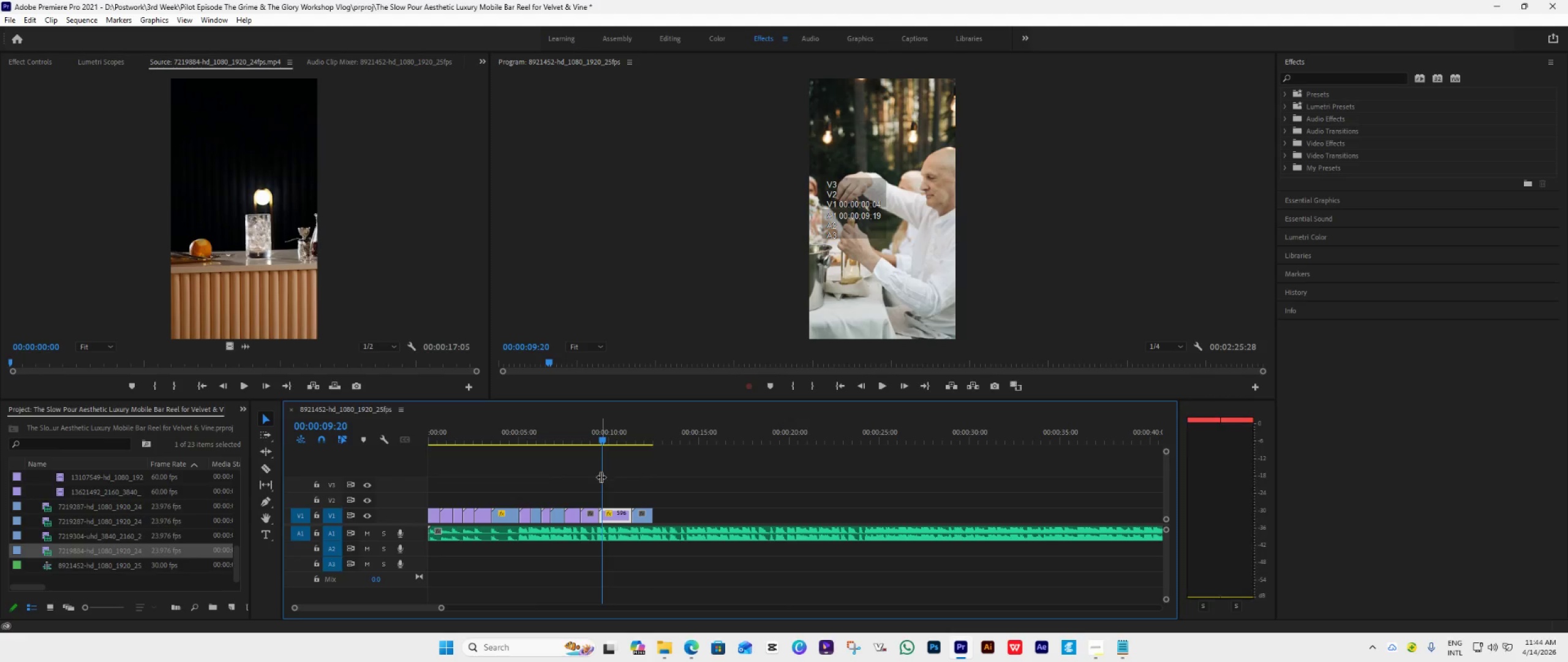 
key(Space)
 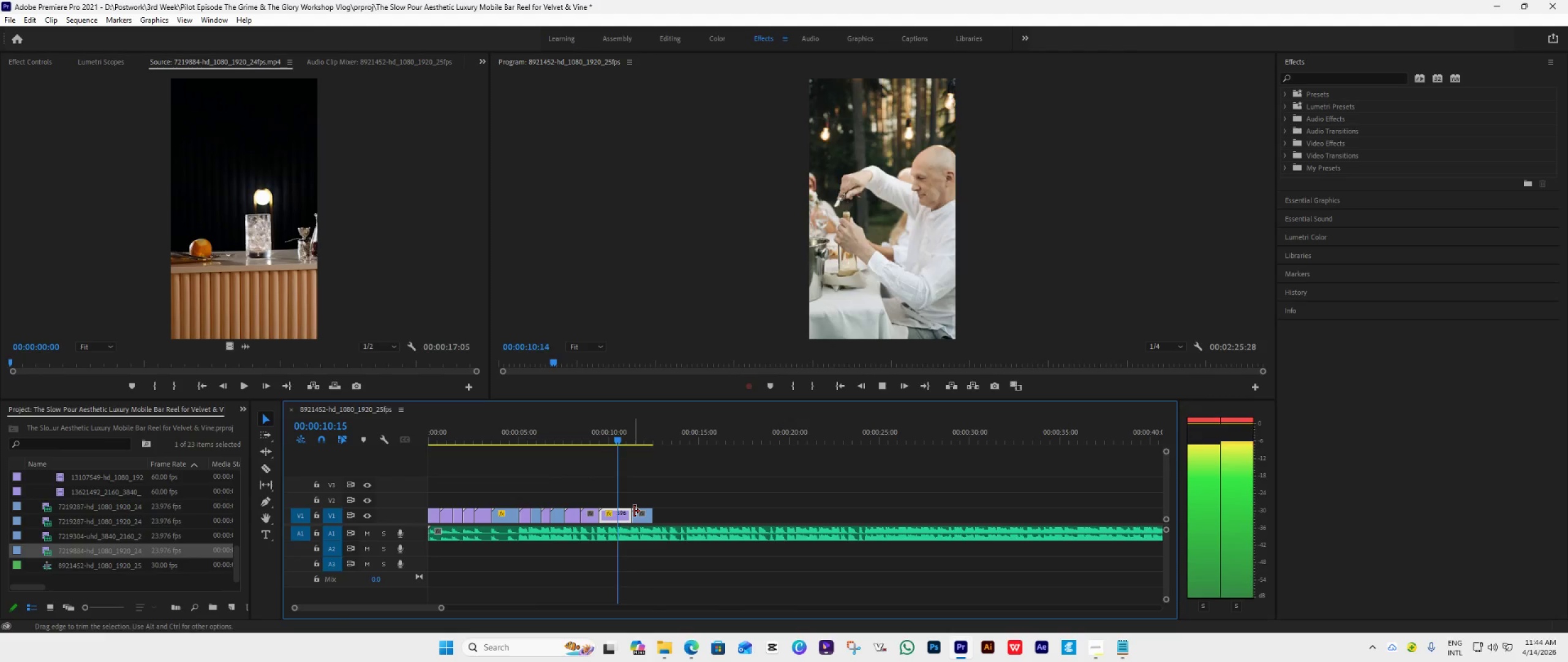 
key(Space)
 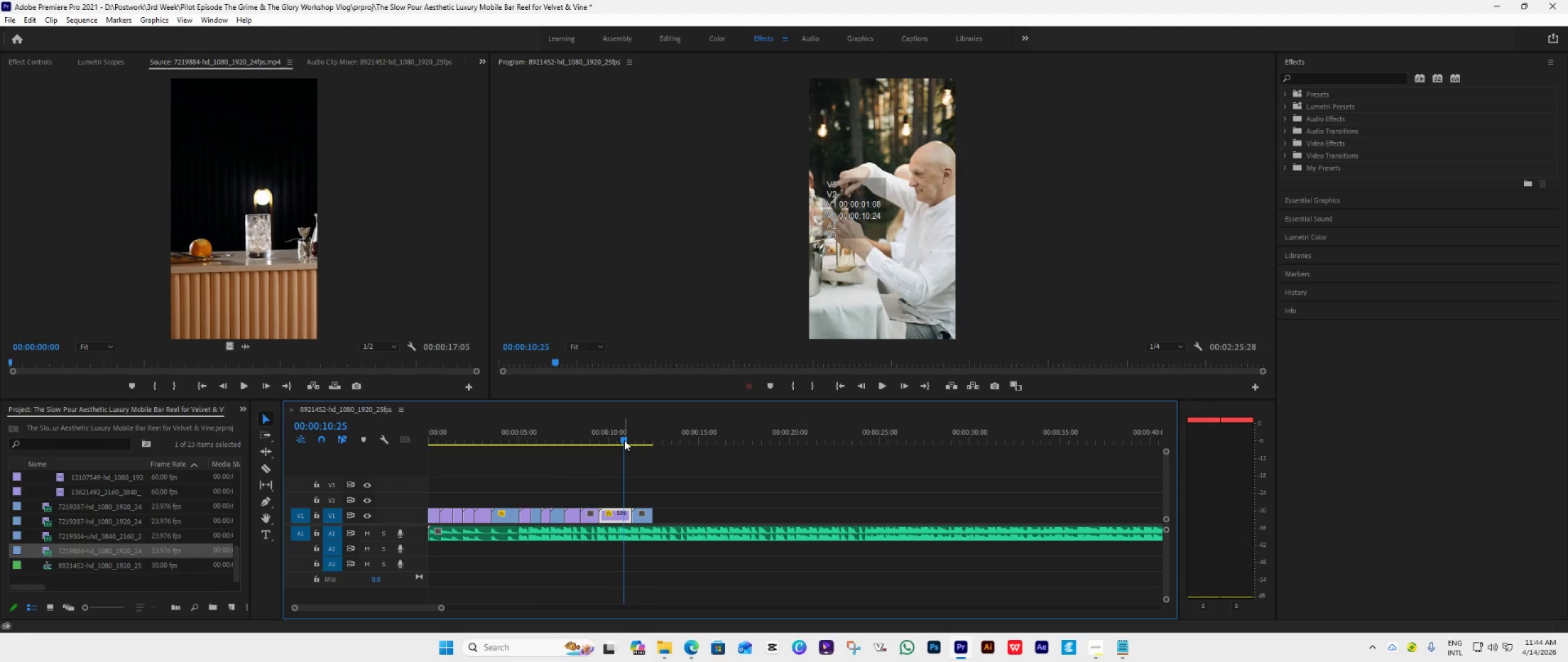 
left_click_drag(start_coordinate=[624, 439], to_coordinate=[609, 453])
 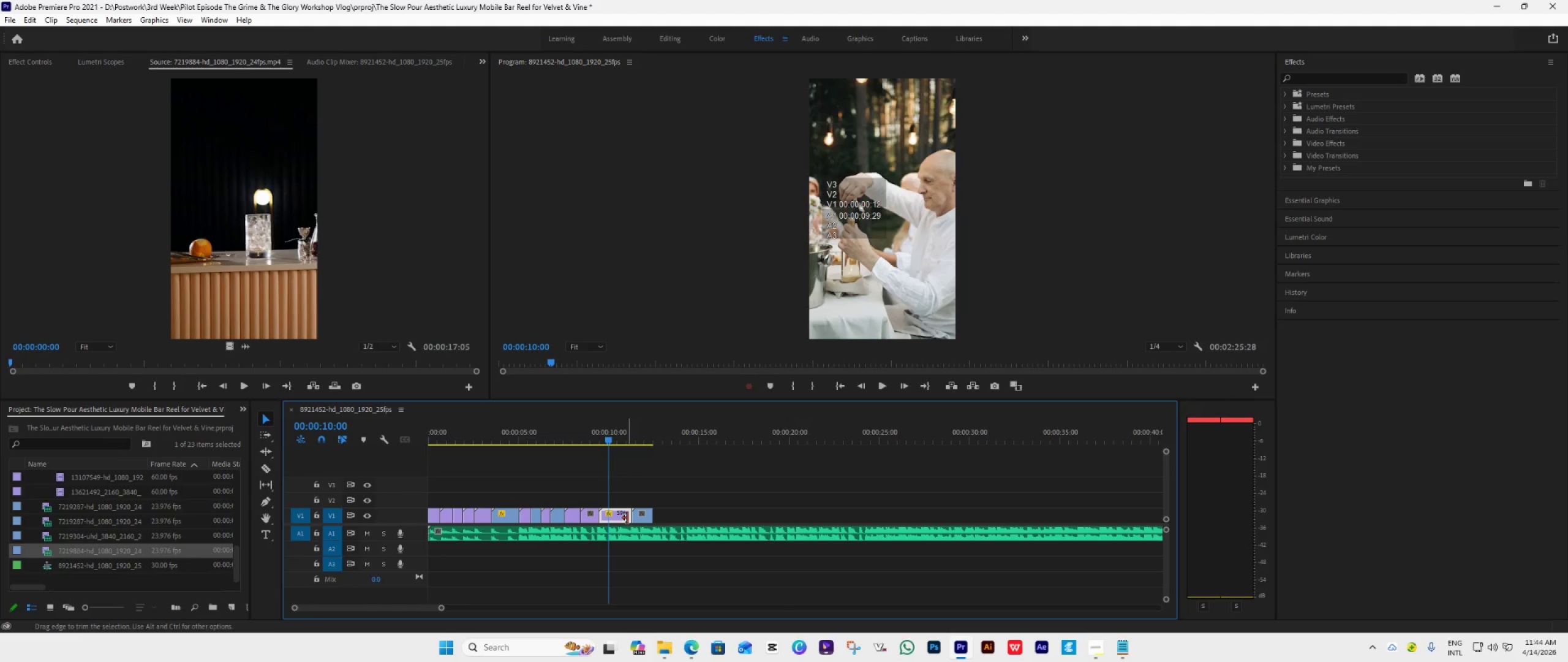 
left_click_drag(start_coordinate=[627, 518], to_coordinate=[607, 531])
 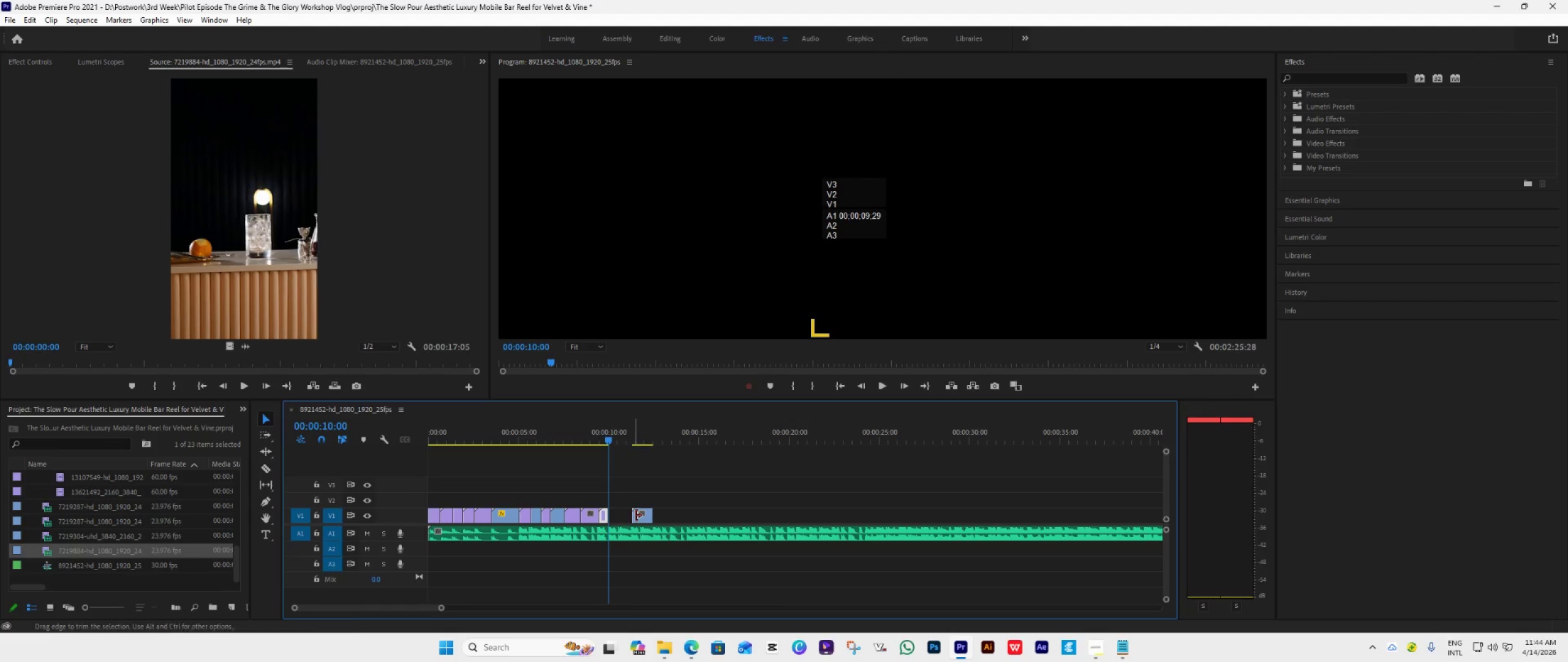 
left_click_drag(start_coordinate=[639, 516], to_coordinate=[613, 528])
 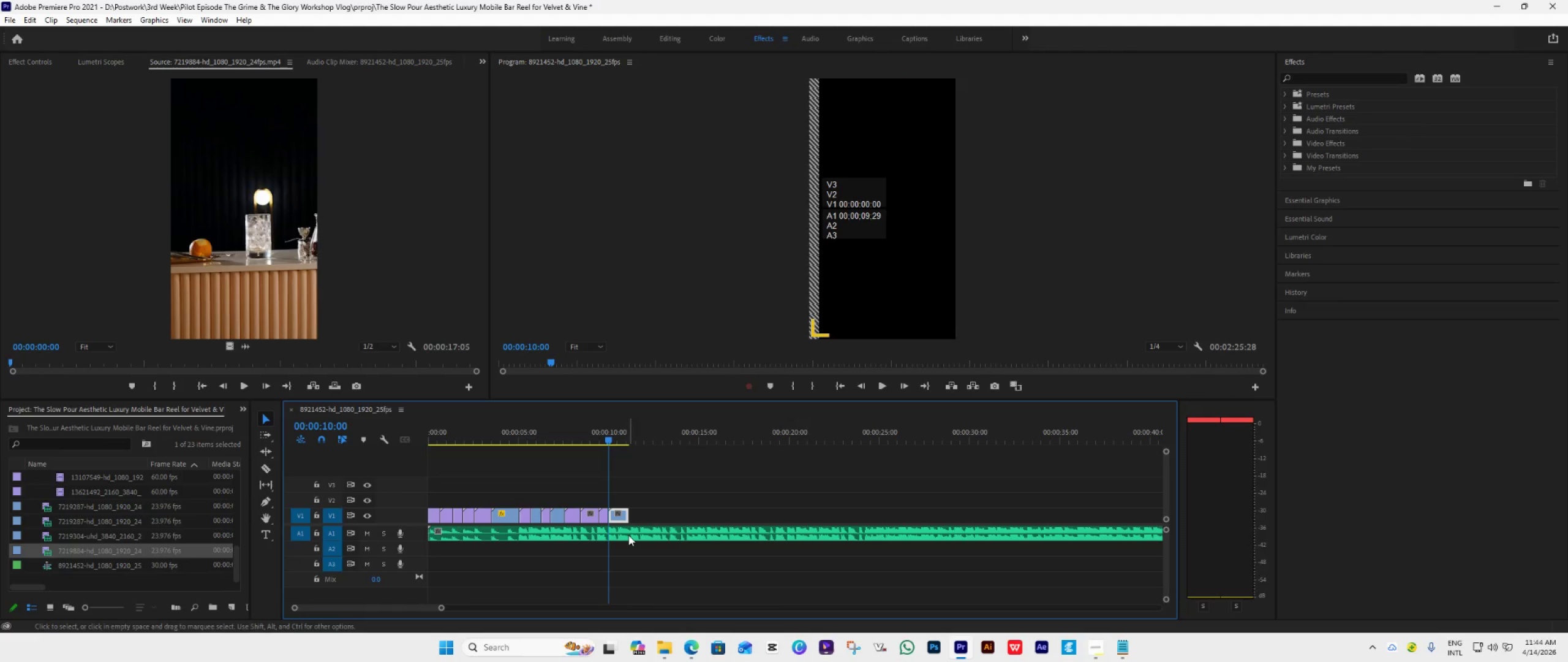 
key(Space)
 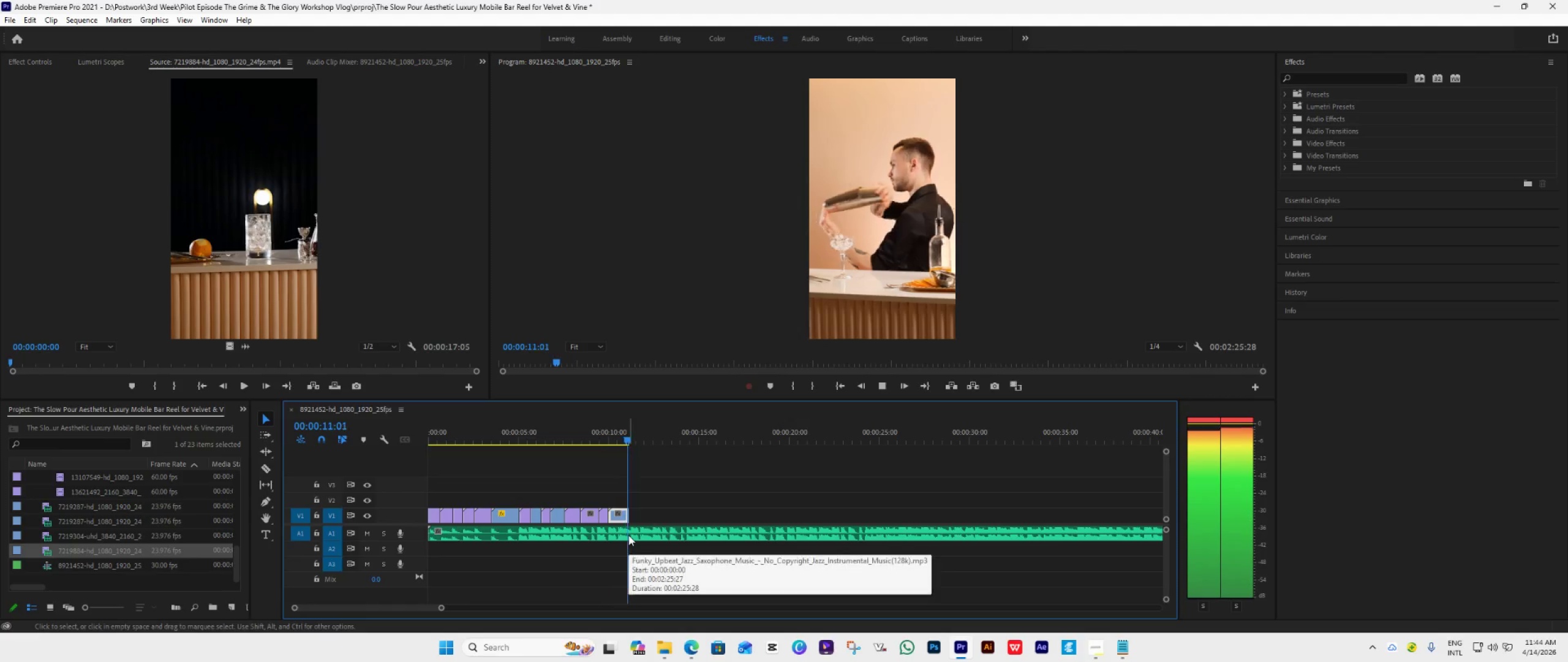 
key(Space)
 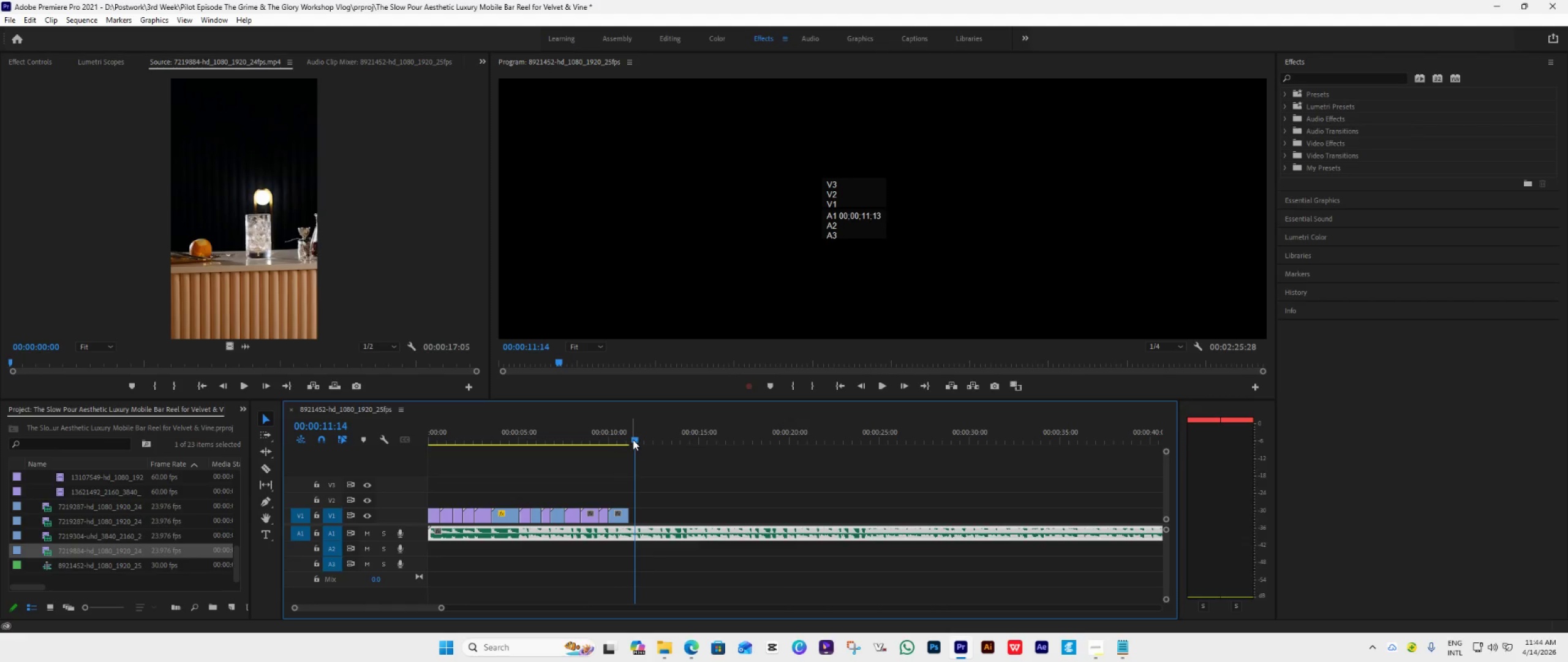 
left_click_drag(start_coordinate=[633, 438], to_coordinate=[603, 468])
 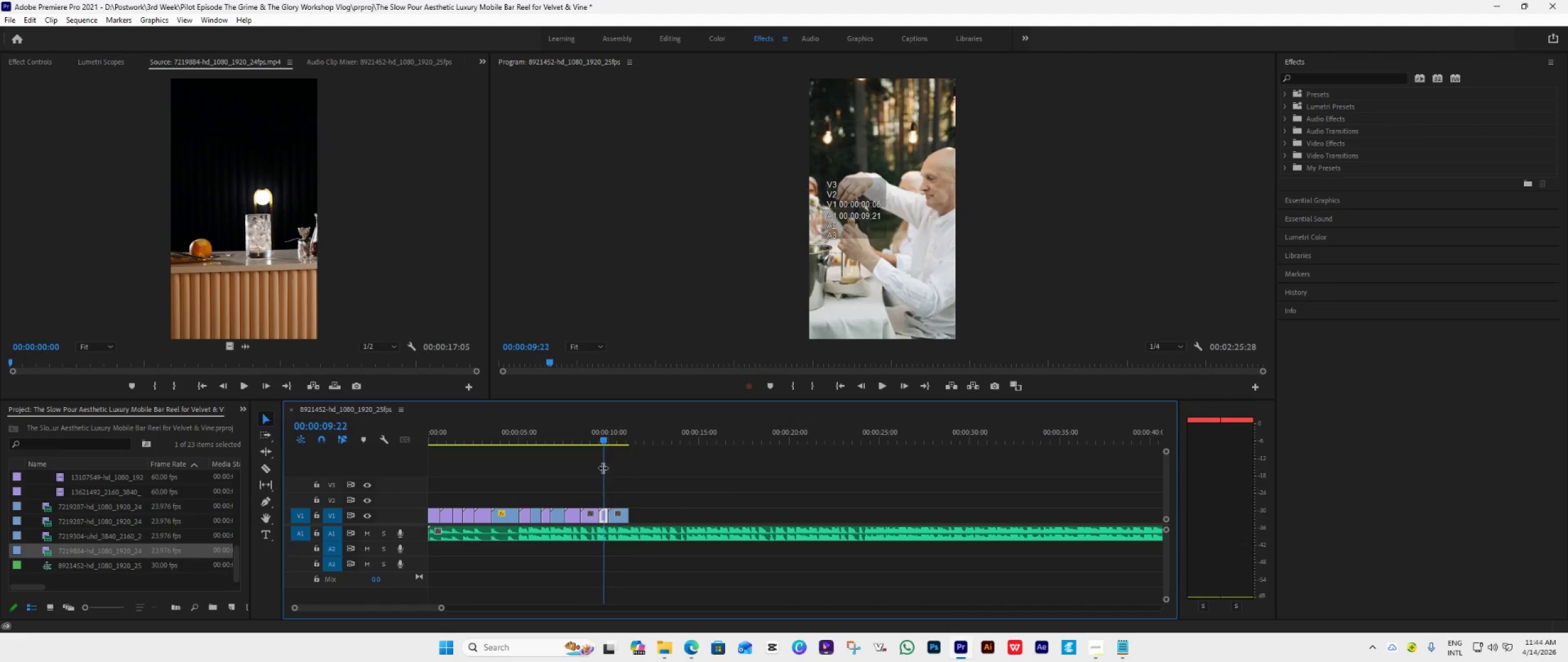 
key(Space)
 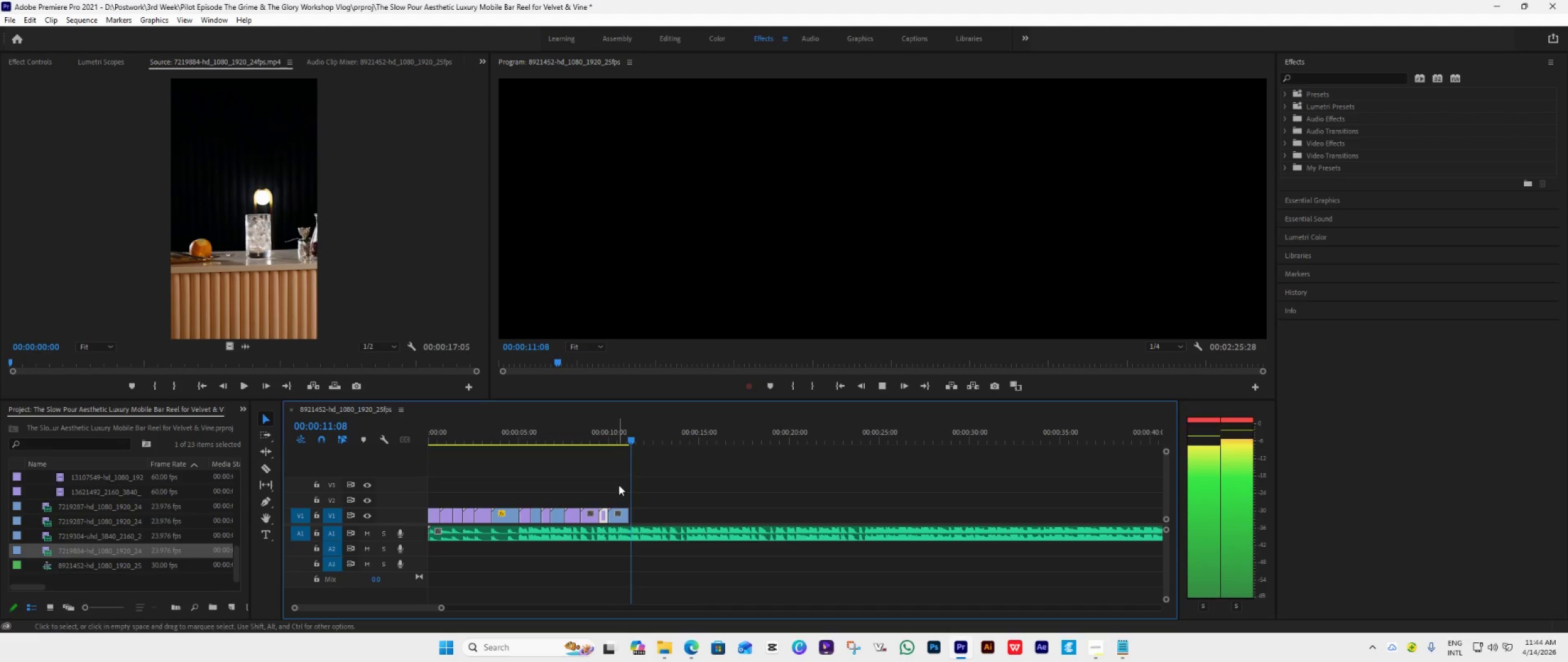 
key(Space)
 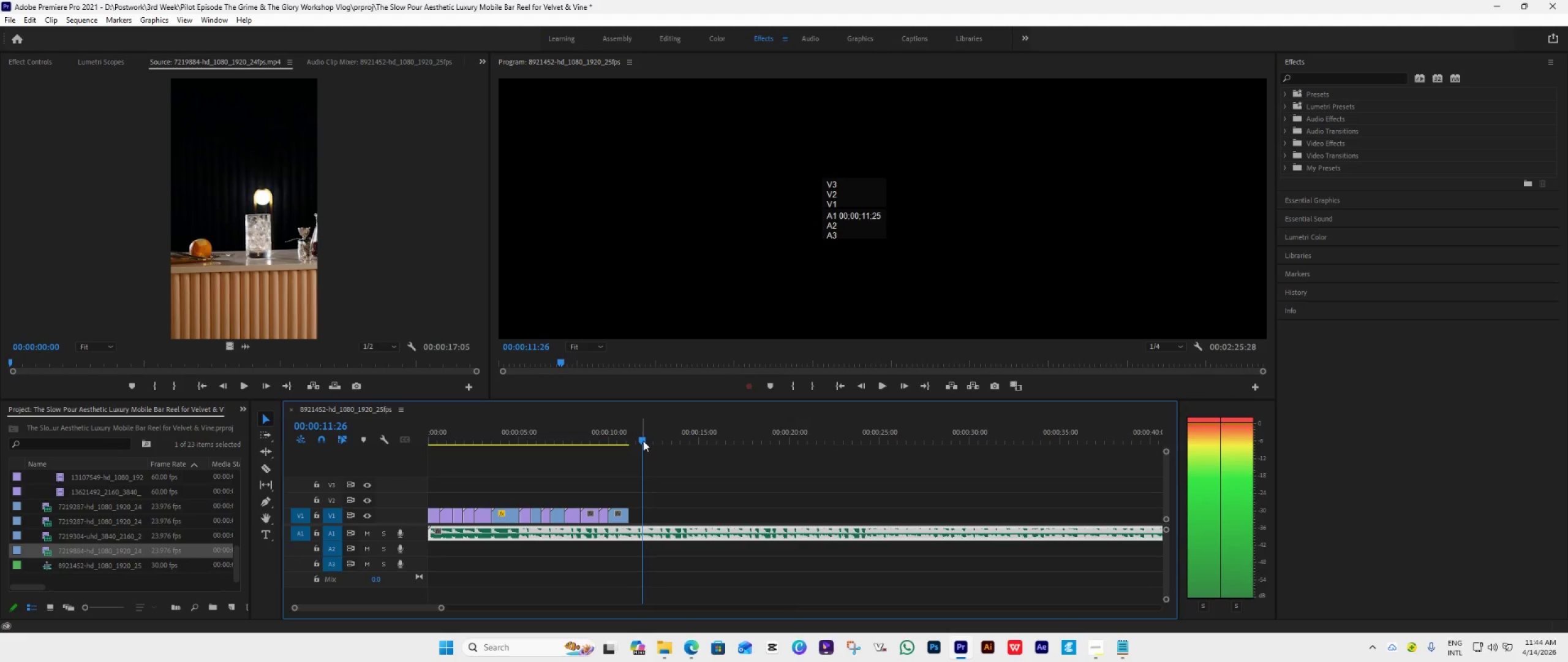 
left_click_drag(start_coordinate=[643, 441], to_coordinate=[620, 468])
 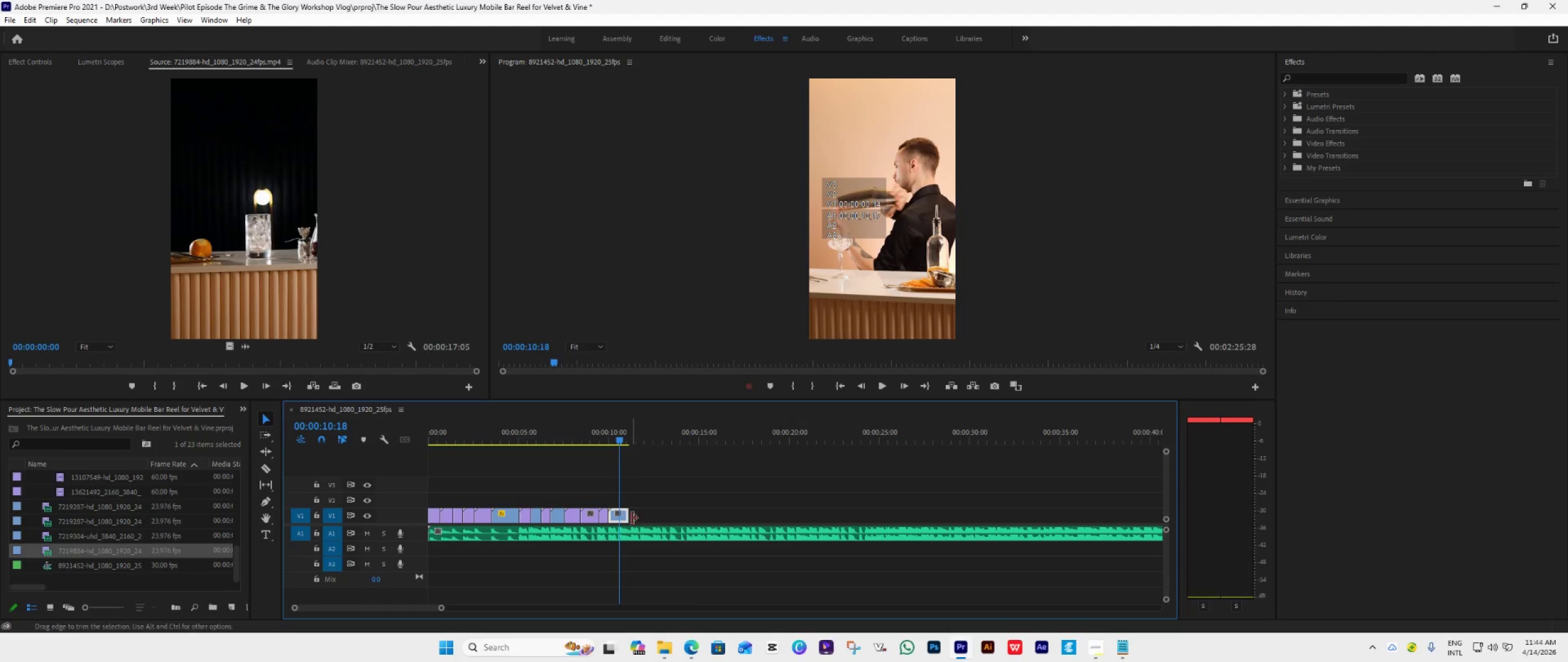 
left_click_drag(start_coordinate=[631, 518], to_coordinate=[635, 525])
 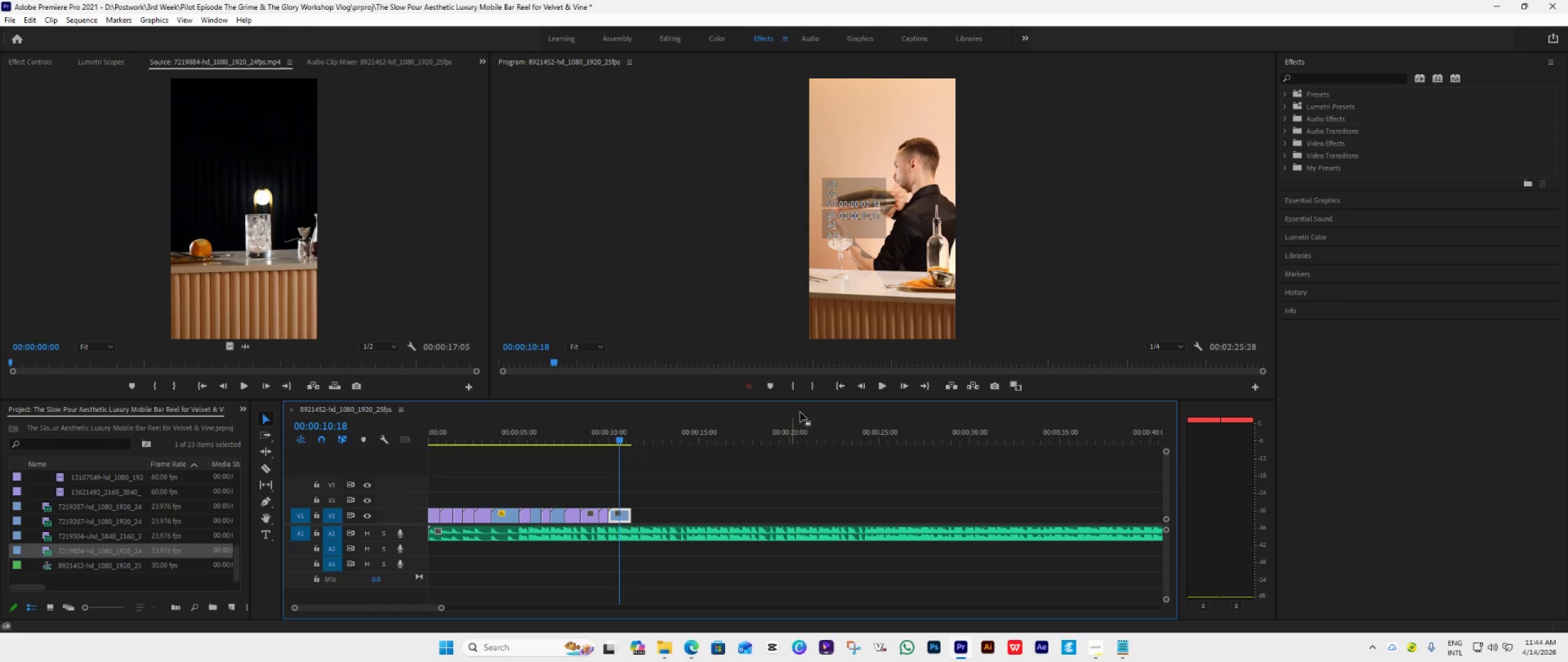 
left_click([839, 387])
 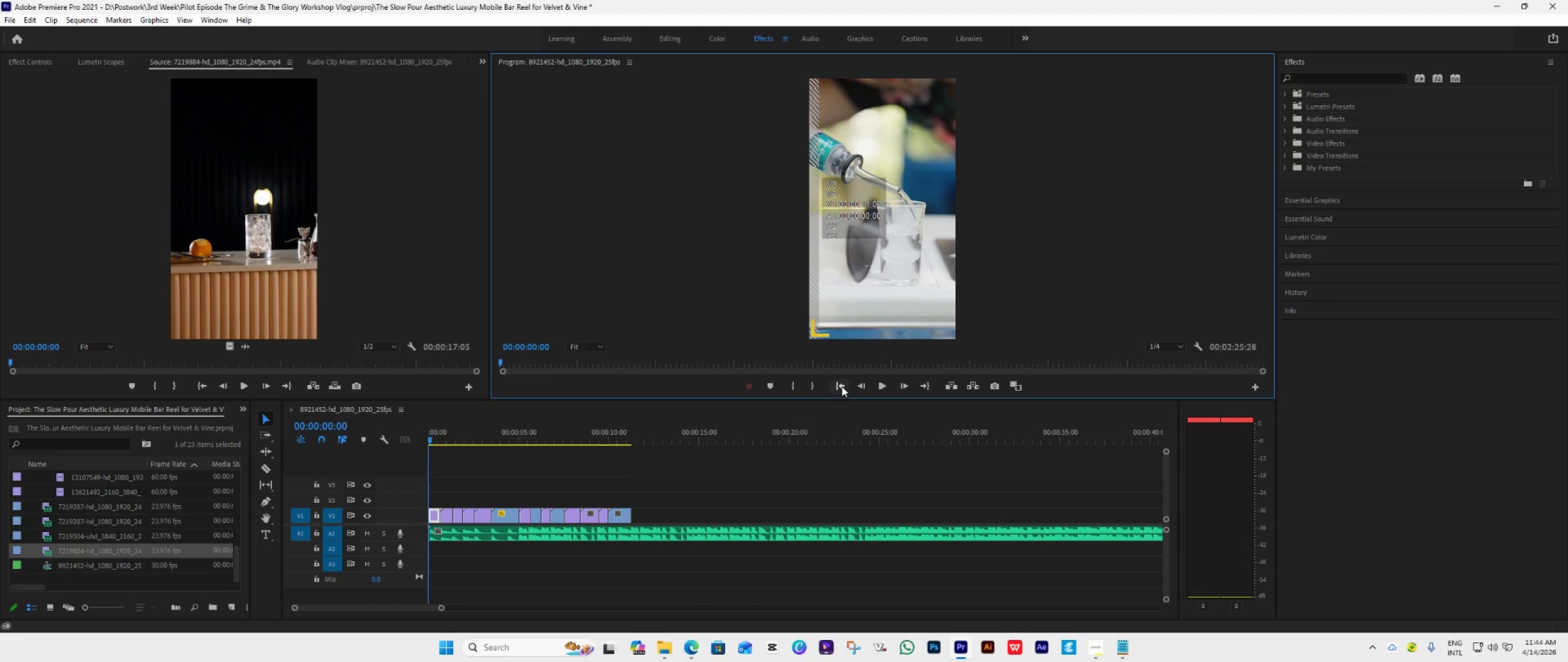 
left_click([1104, 648])